 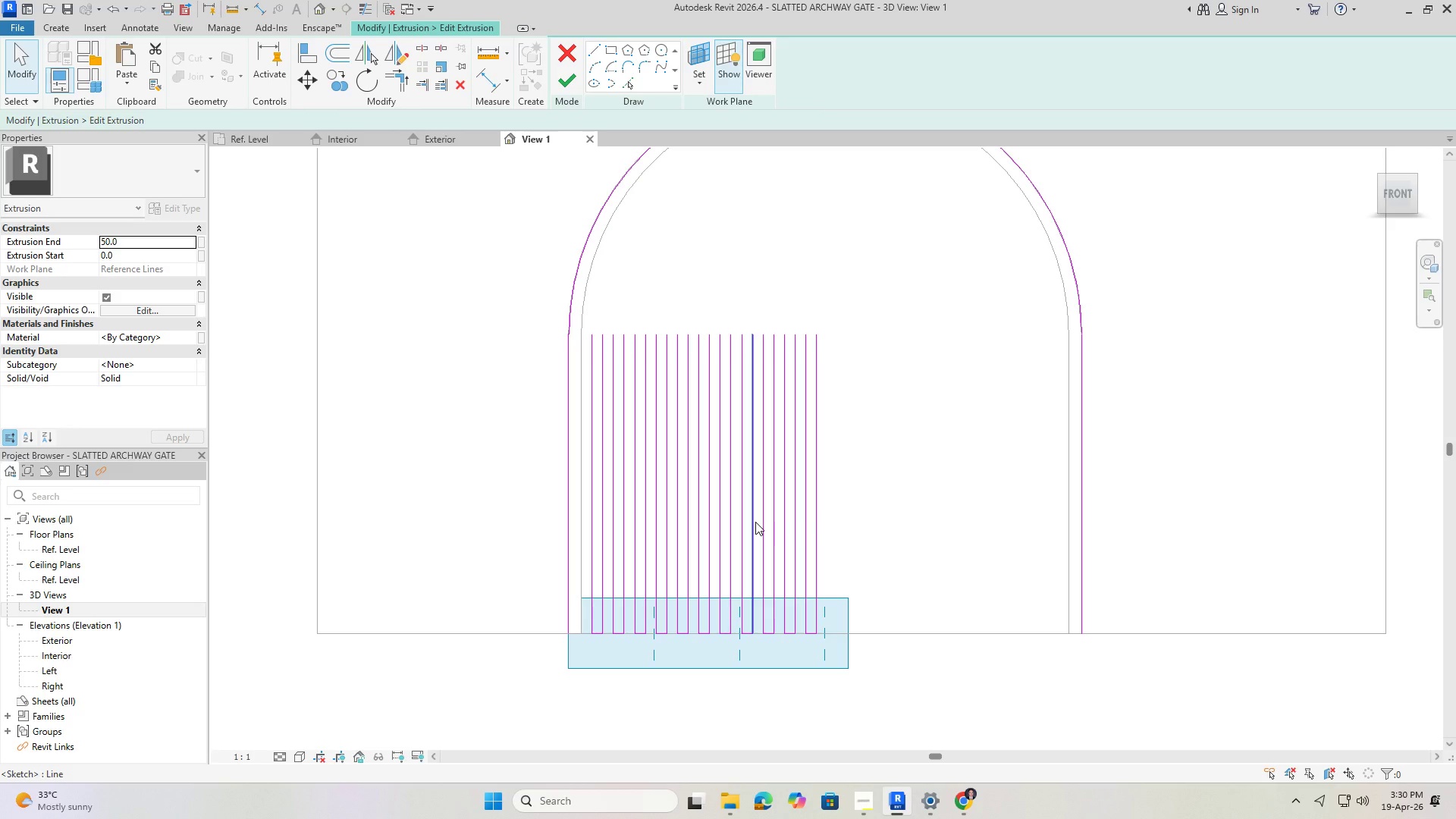 
scroll: coordinate [550, 692], scroll_direction: up, amount: 2.0
 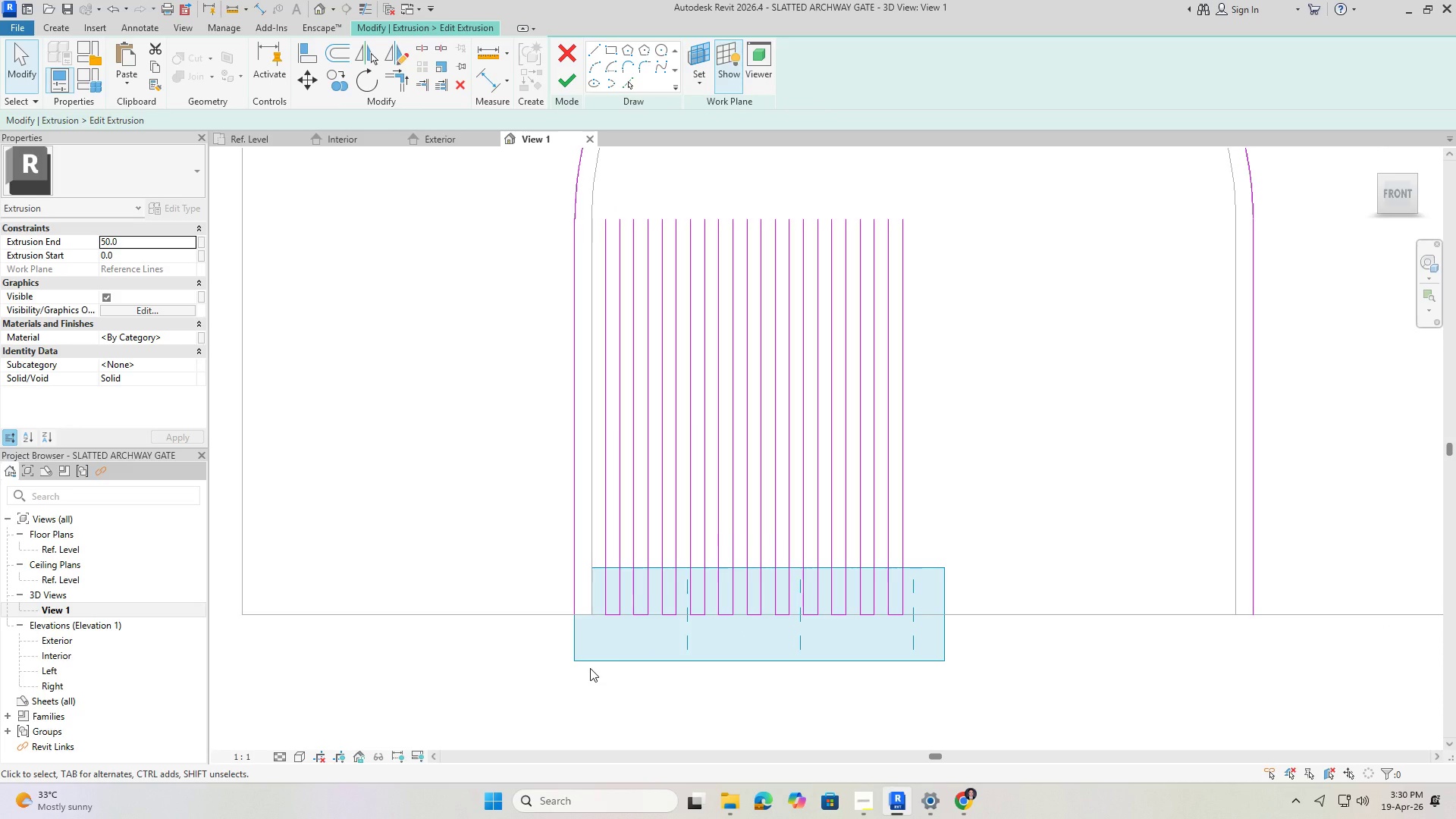 
scroll: coordinate [592, 666], scroll_direction: down, amount: 3.0
 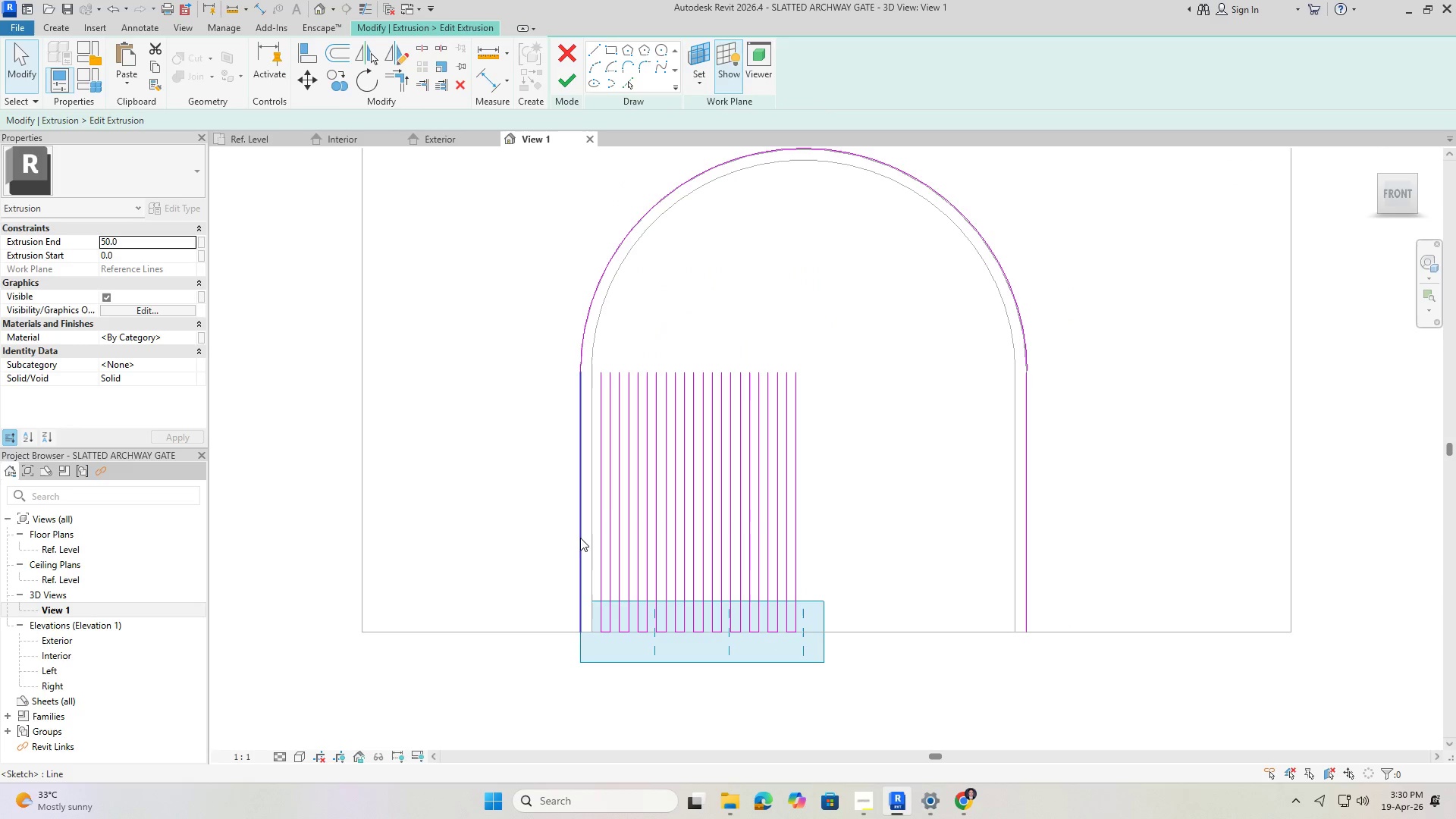 
left_click([579, 537])
 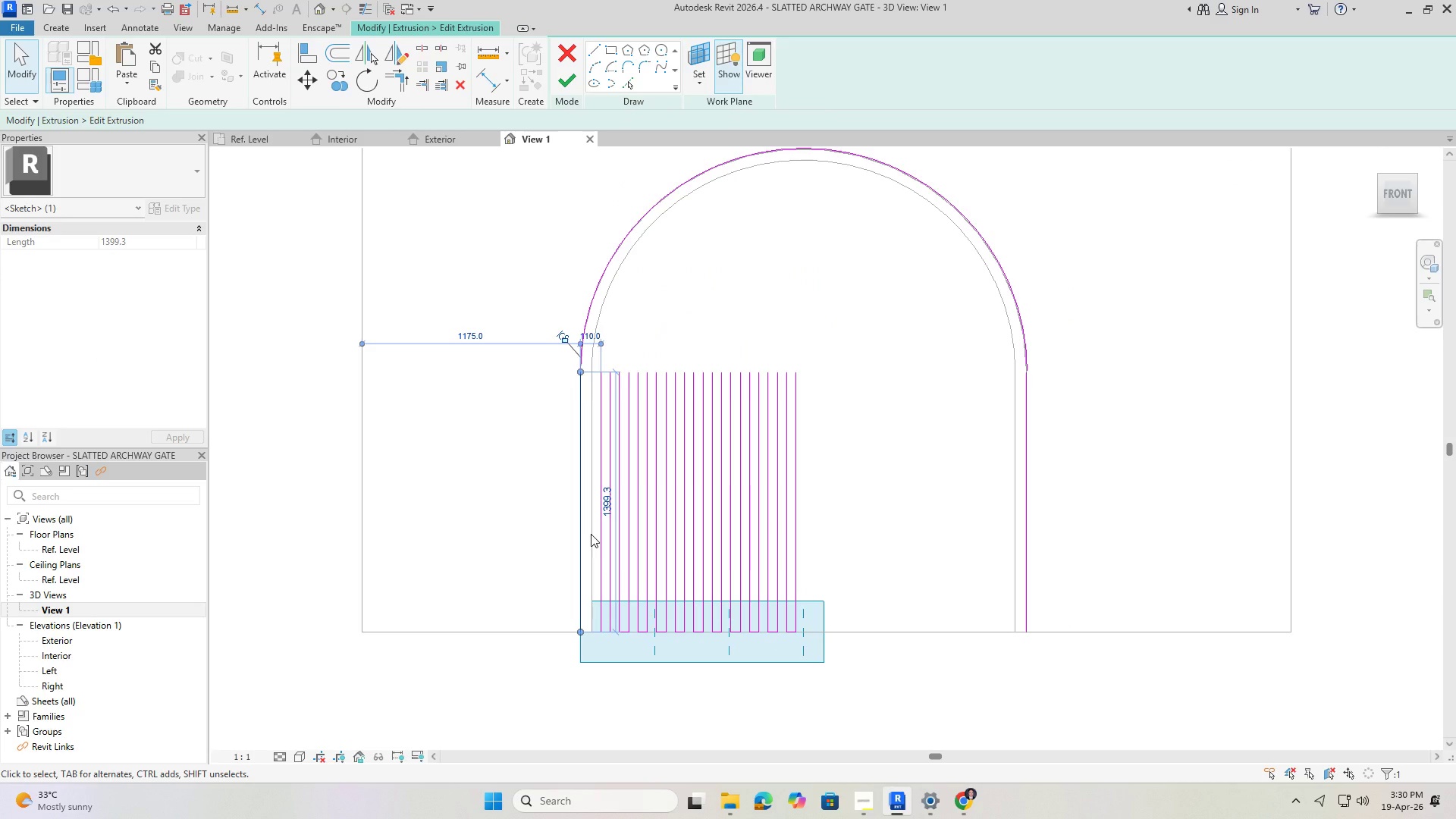 
key(Delete)
 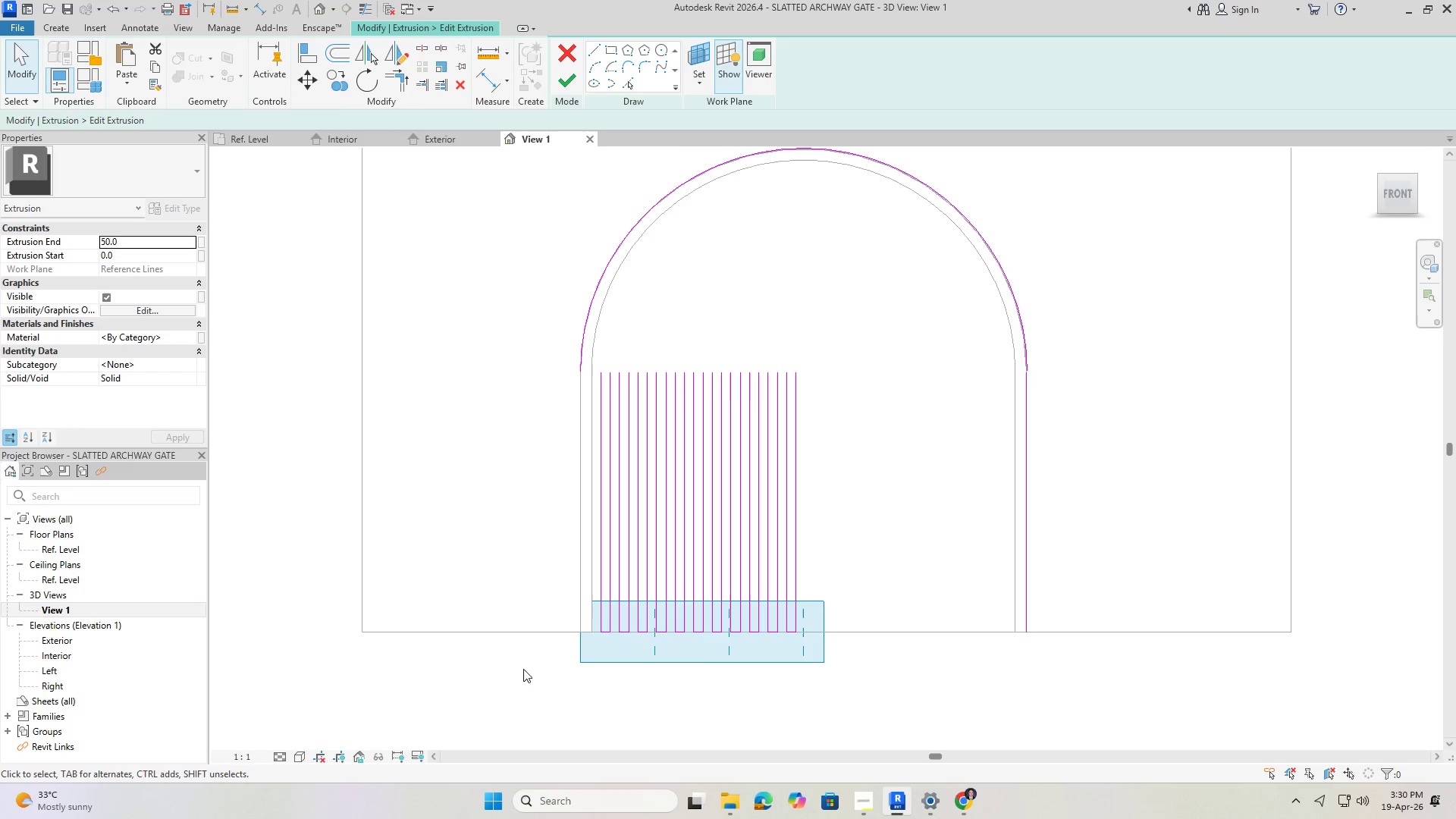 
left_click_drag(start_coordinate=[989, 544], to_coordinate=[421, 452])
 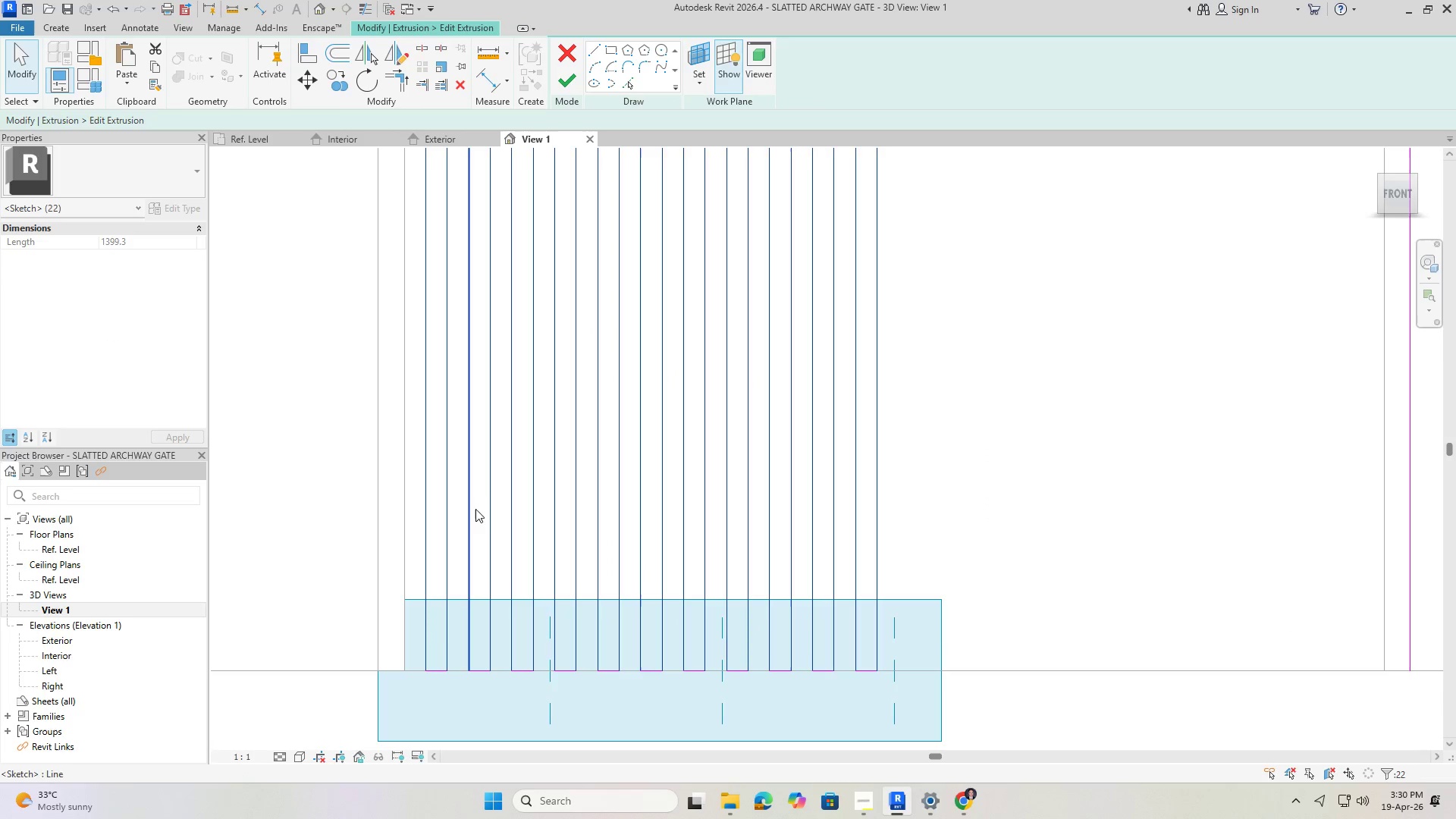 
scroll: coordinate [962, 551], scroll_direction: up, amount: 6.0
 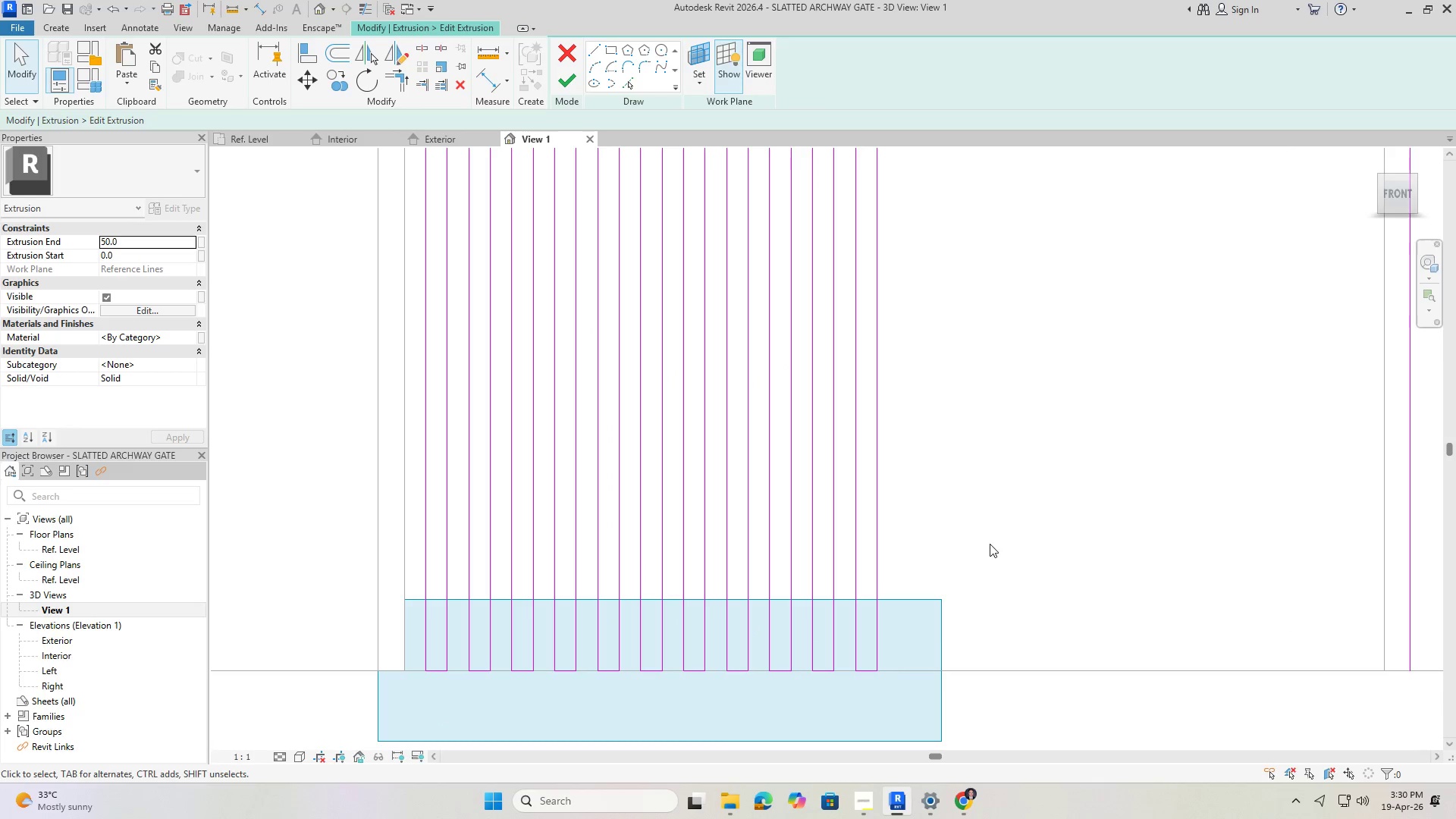 
scroll: coordinate [482, 527], scroll_direction: down, amount: 2.0
 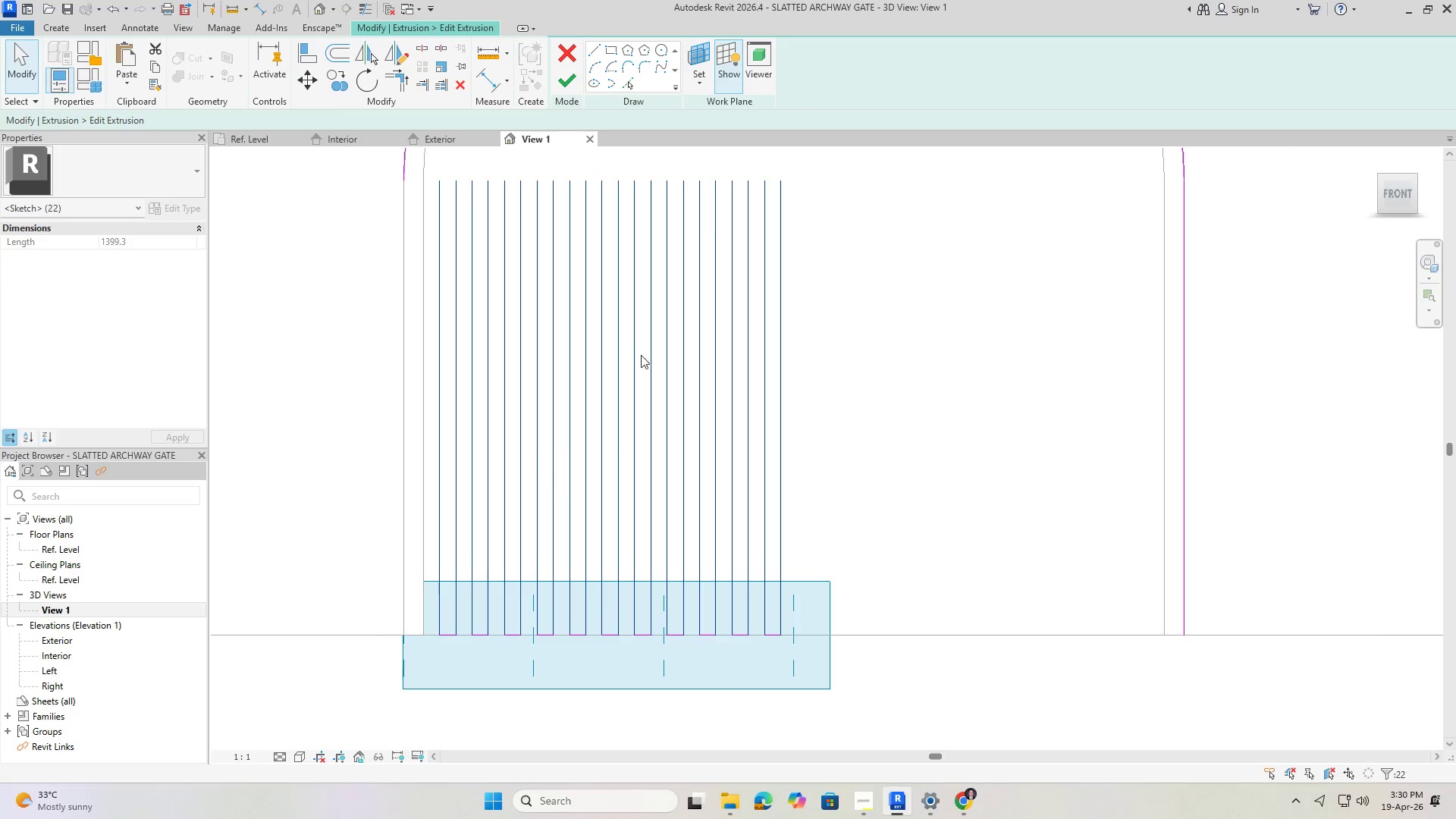 
left_click([725, 79])
 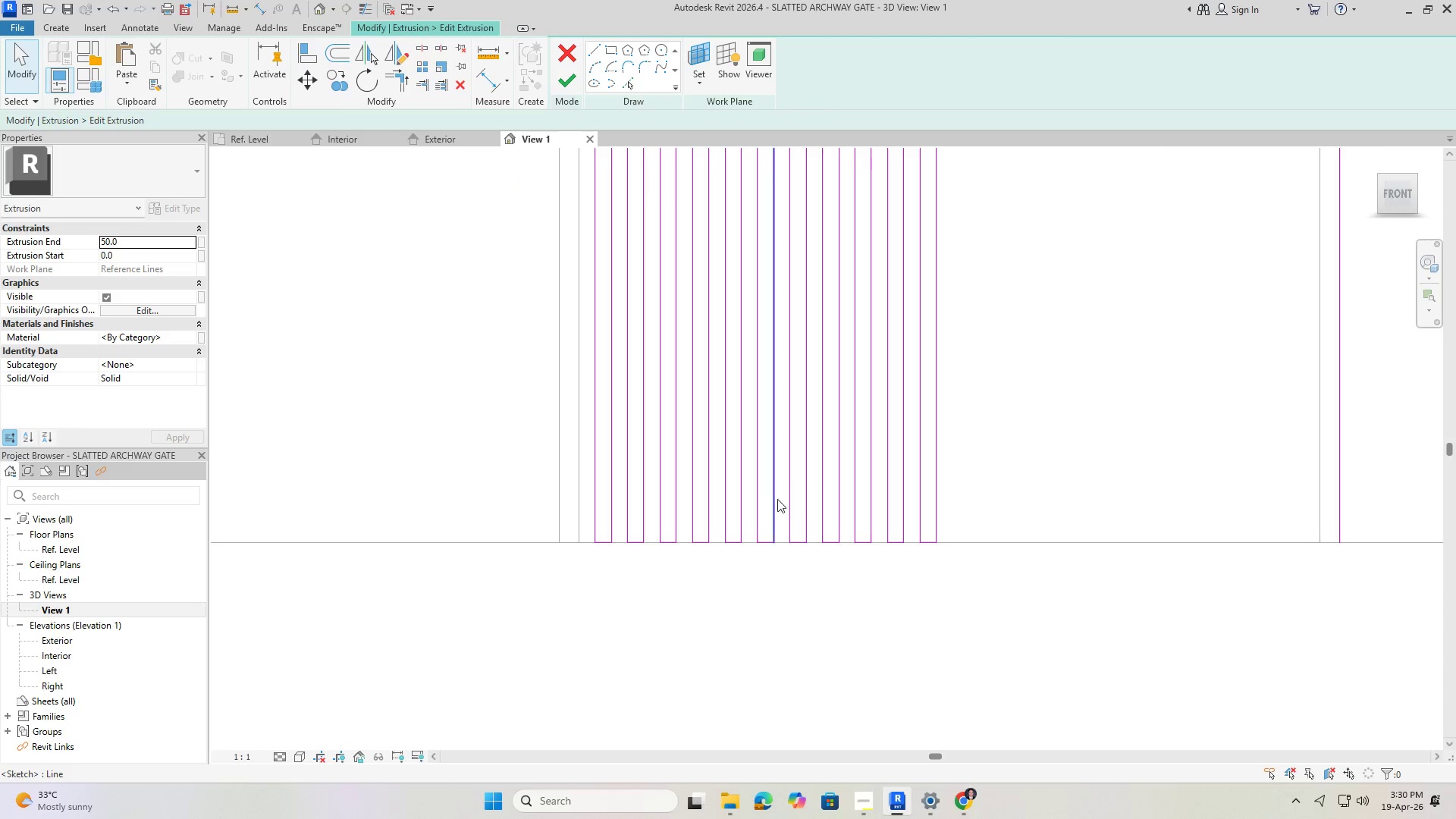 
scroll: coordinate [775, 566], scroll_direction: down, amount: 1.0
 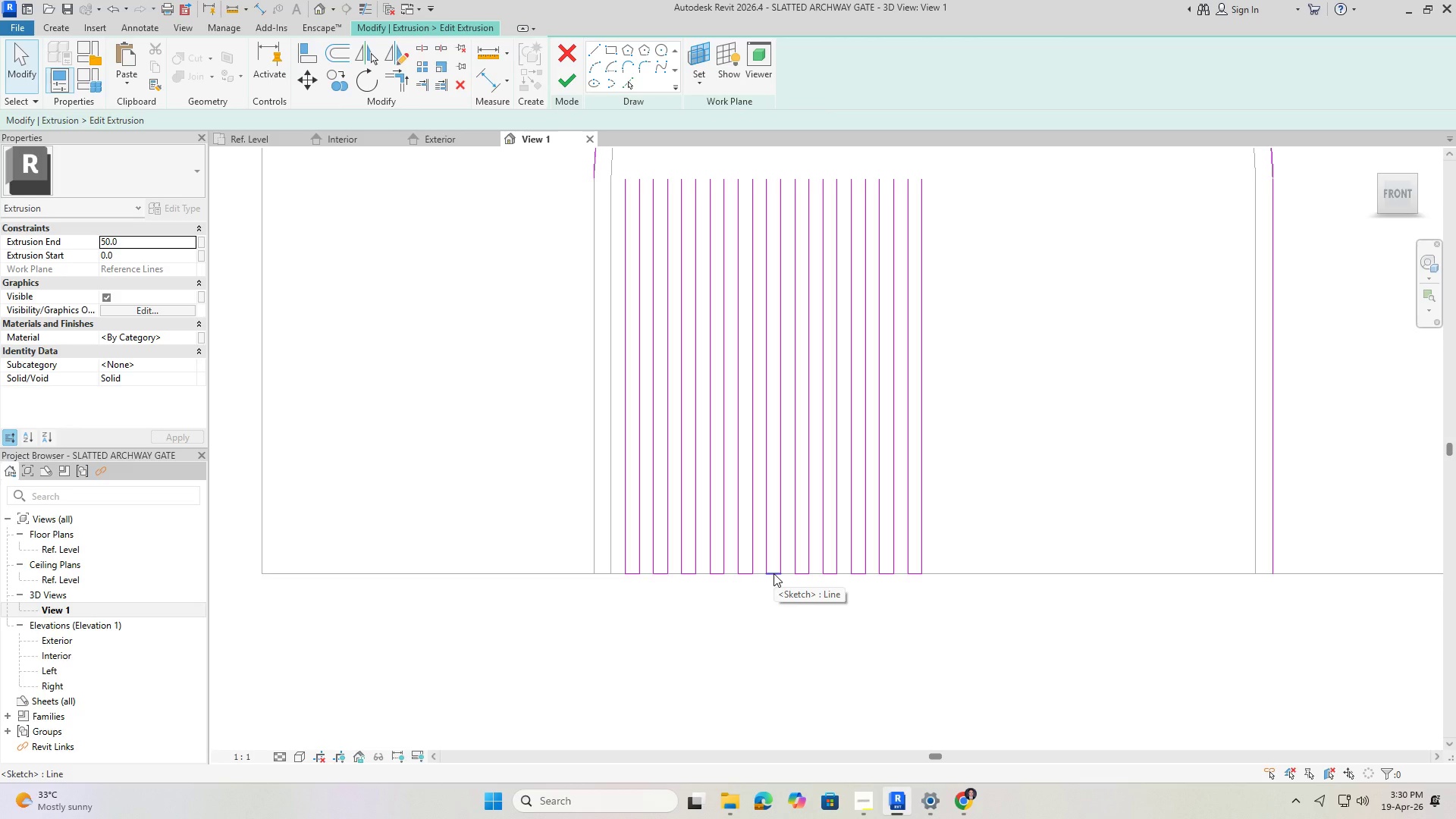 
wait(5.87)
 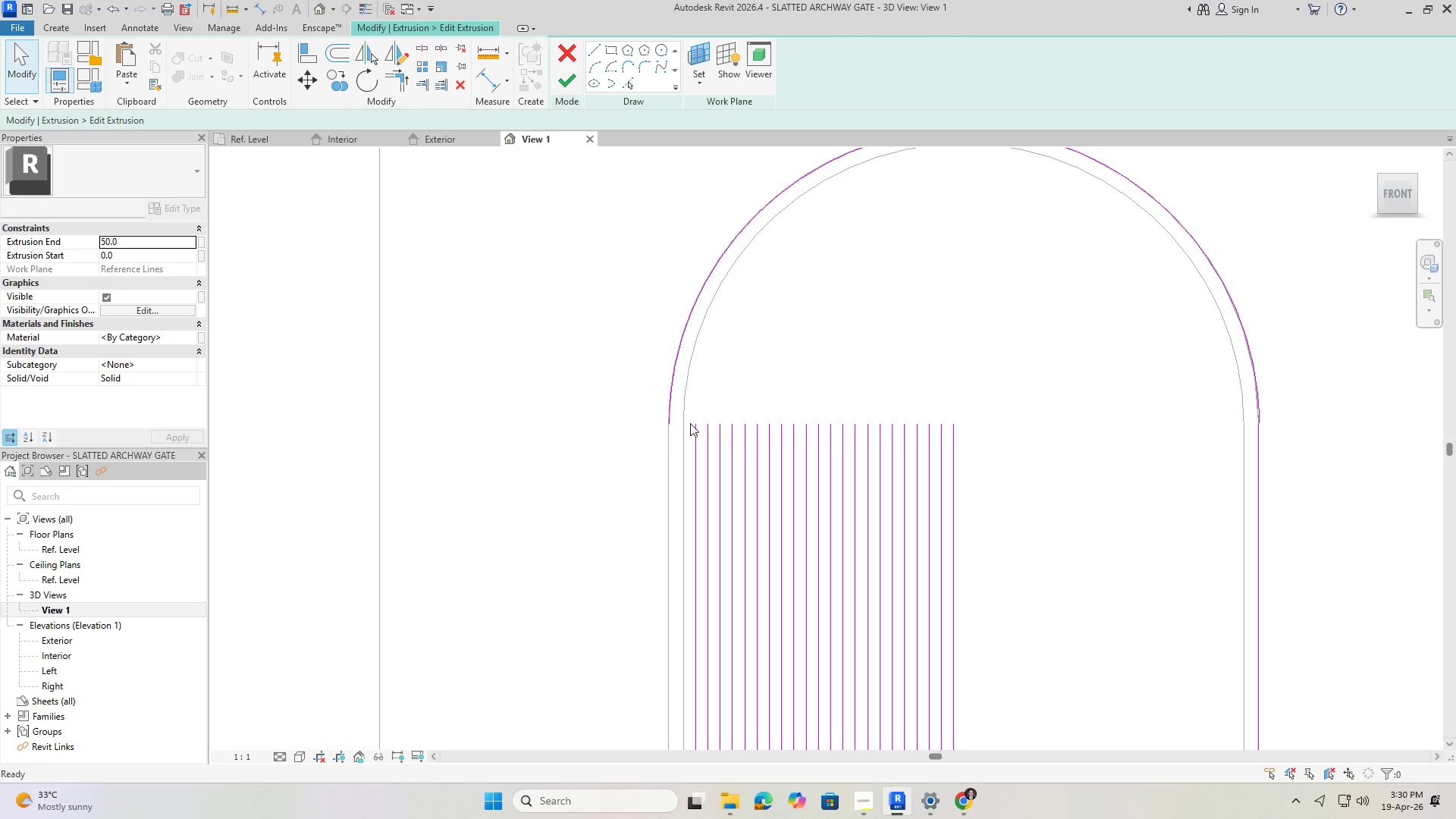 
key(Escape)
 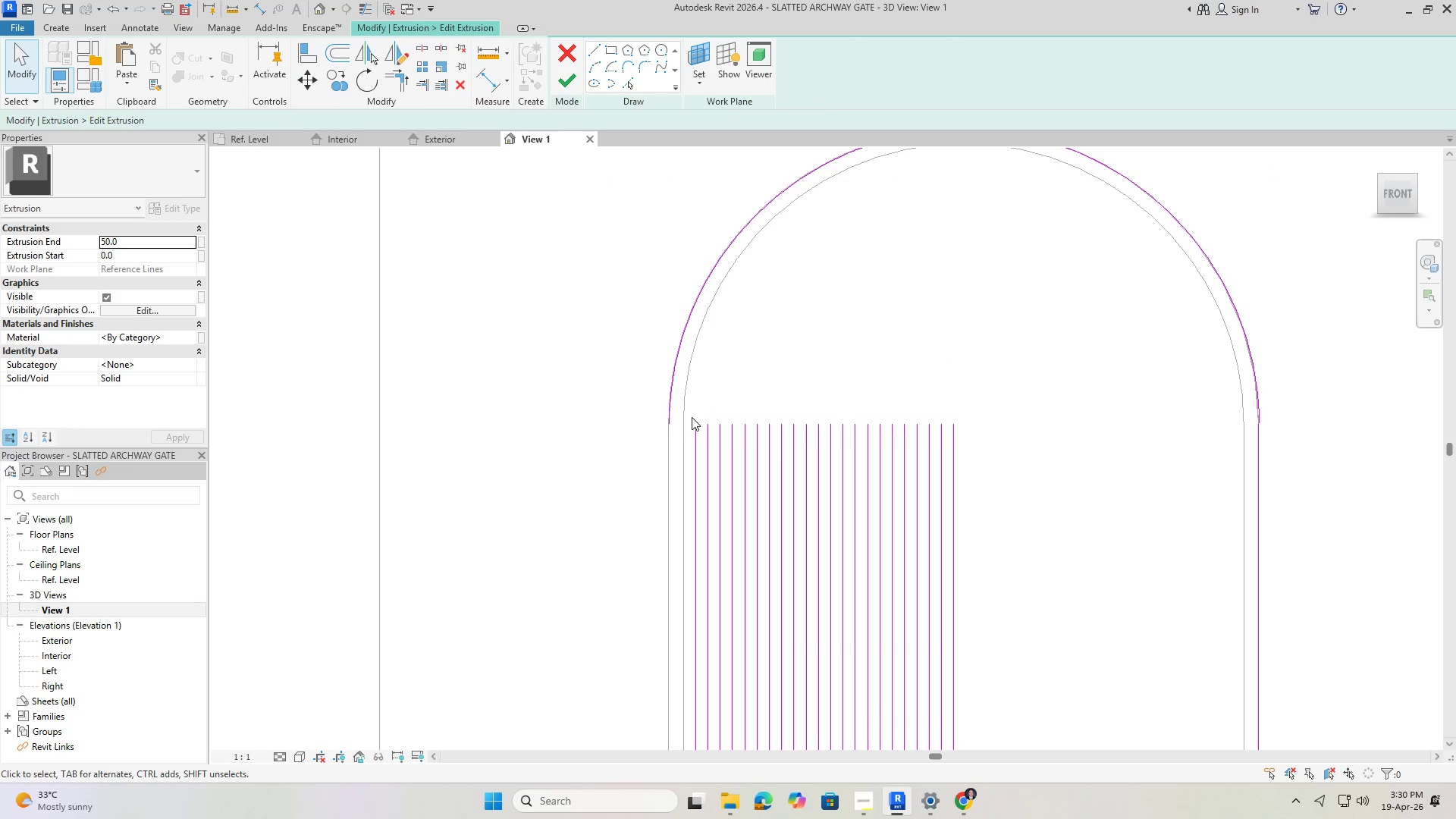 
scroll: coordinate [720, 385], scroll_direction: down, amount: 1.0
 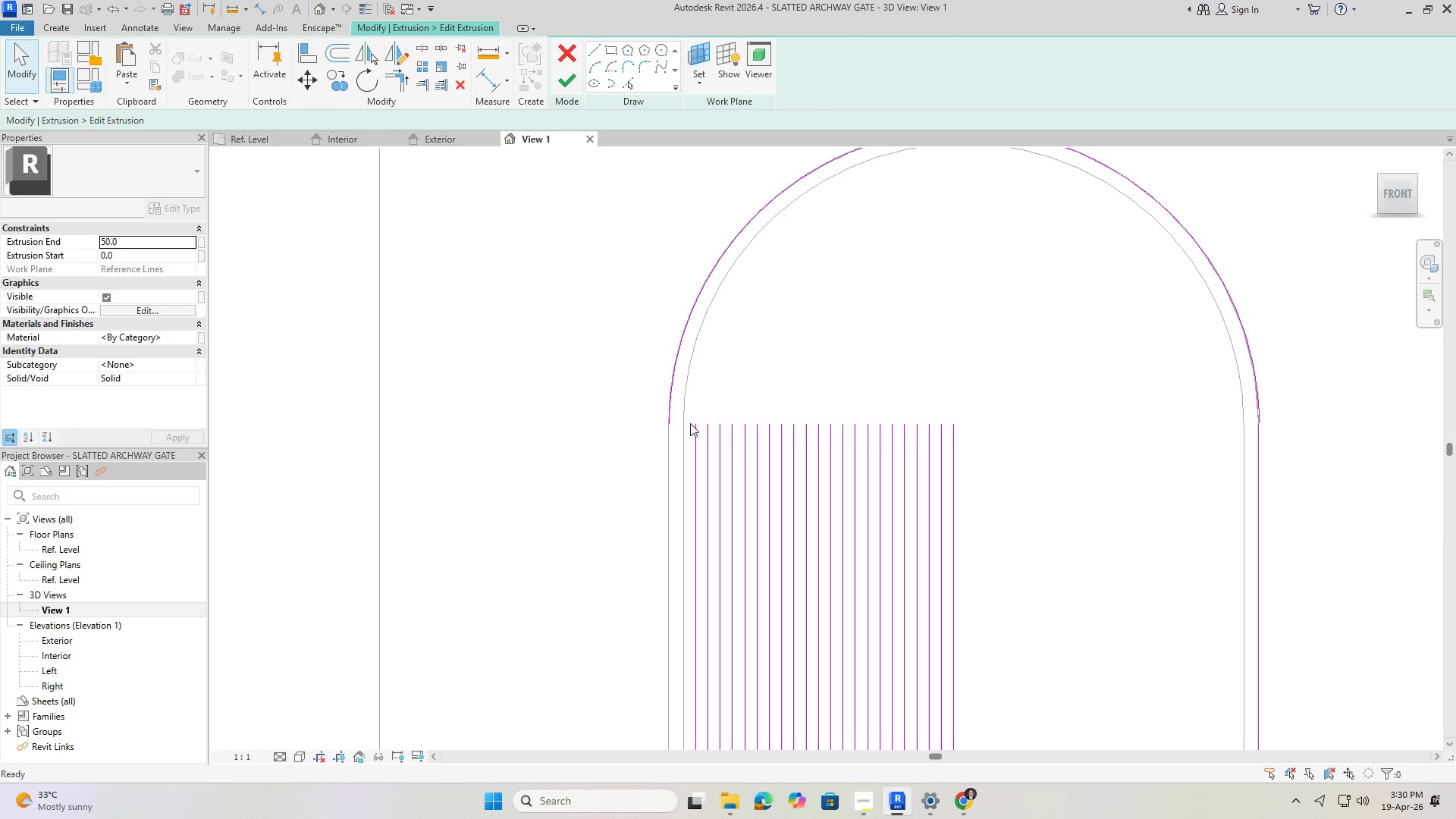 
left_click_drag(start_coordinate=[692, 417], to_coordinate=[896, 704])
 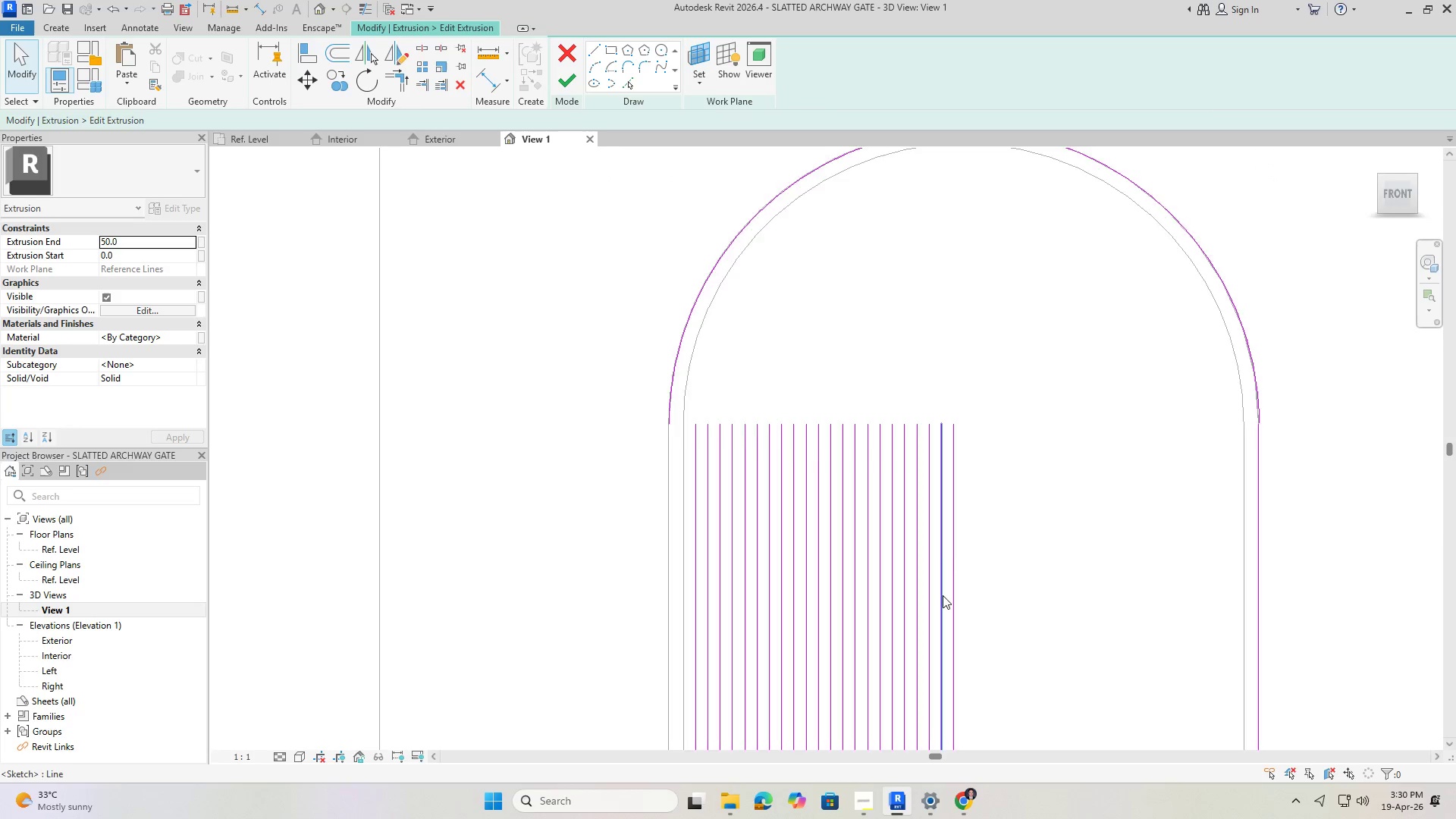 
scroll: coordinate [931, 516], scroll_direction: down, amount: 5.0
 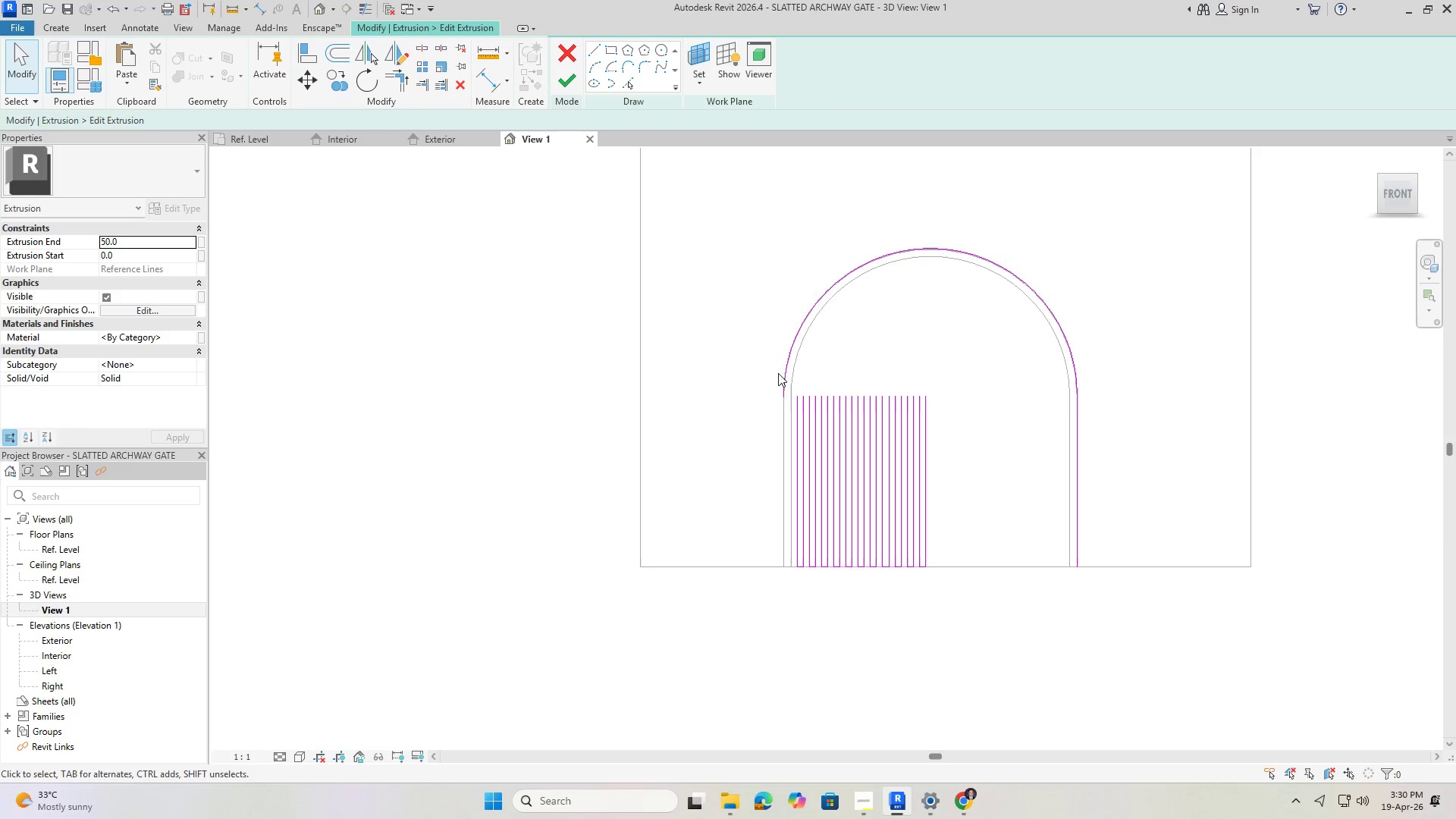 
scroll: coordinate [784, 389], scroll_direction: up, amount: 2.0
 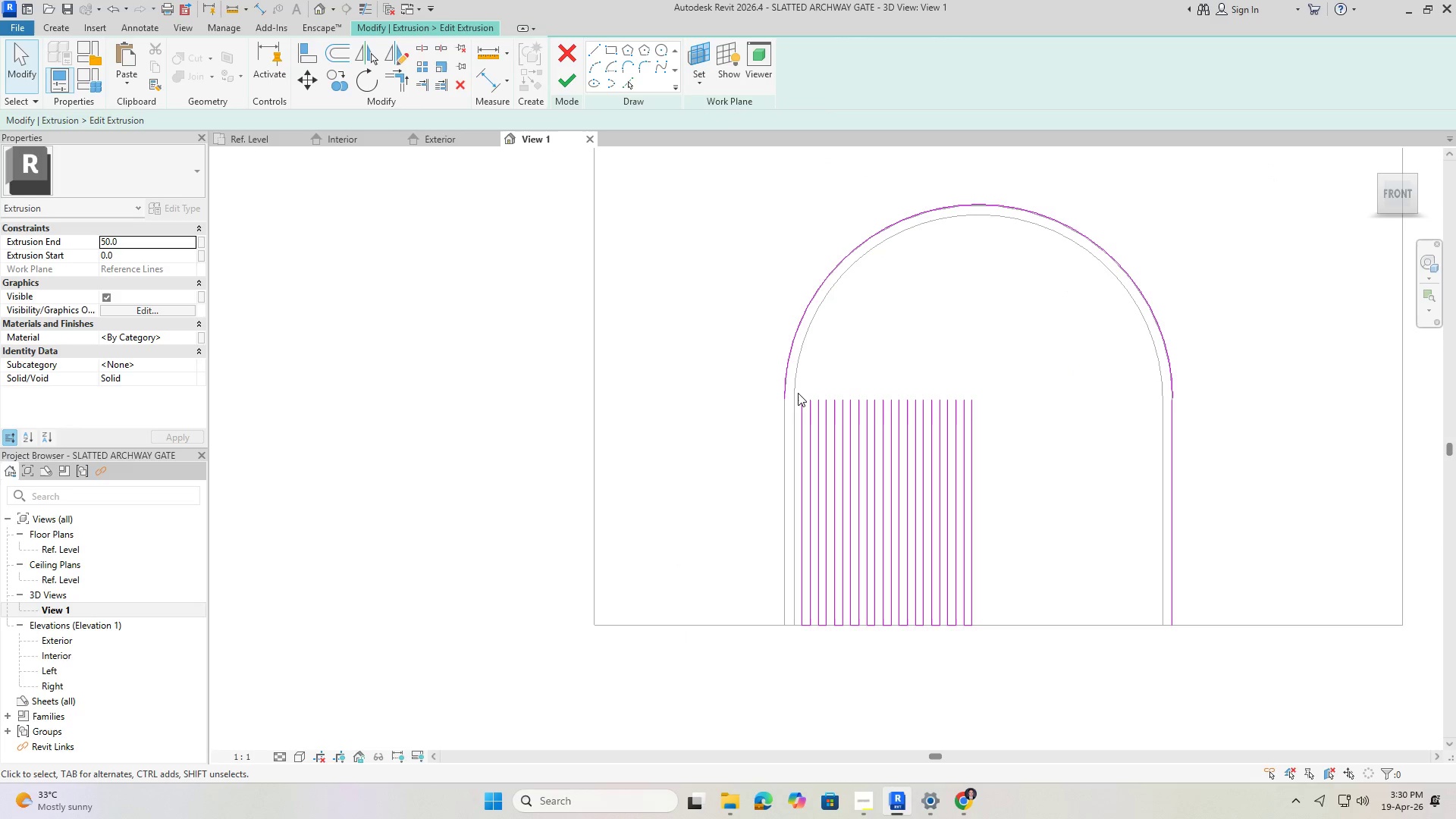 
left_click_drag(start_coordinate=[798, 393], to_coordinate=[1022, 669])
 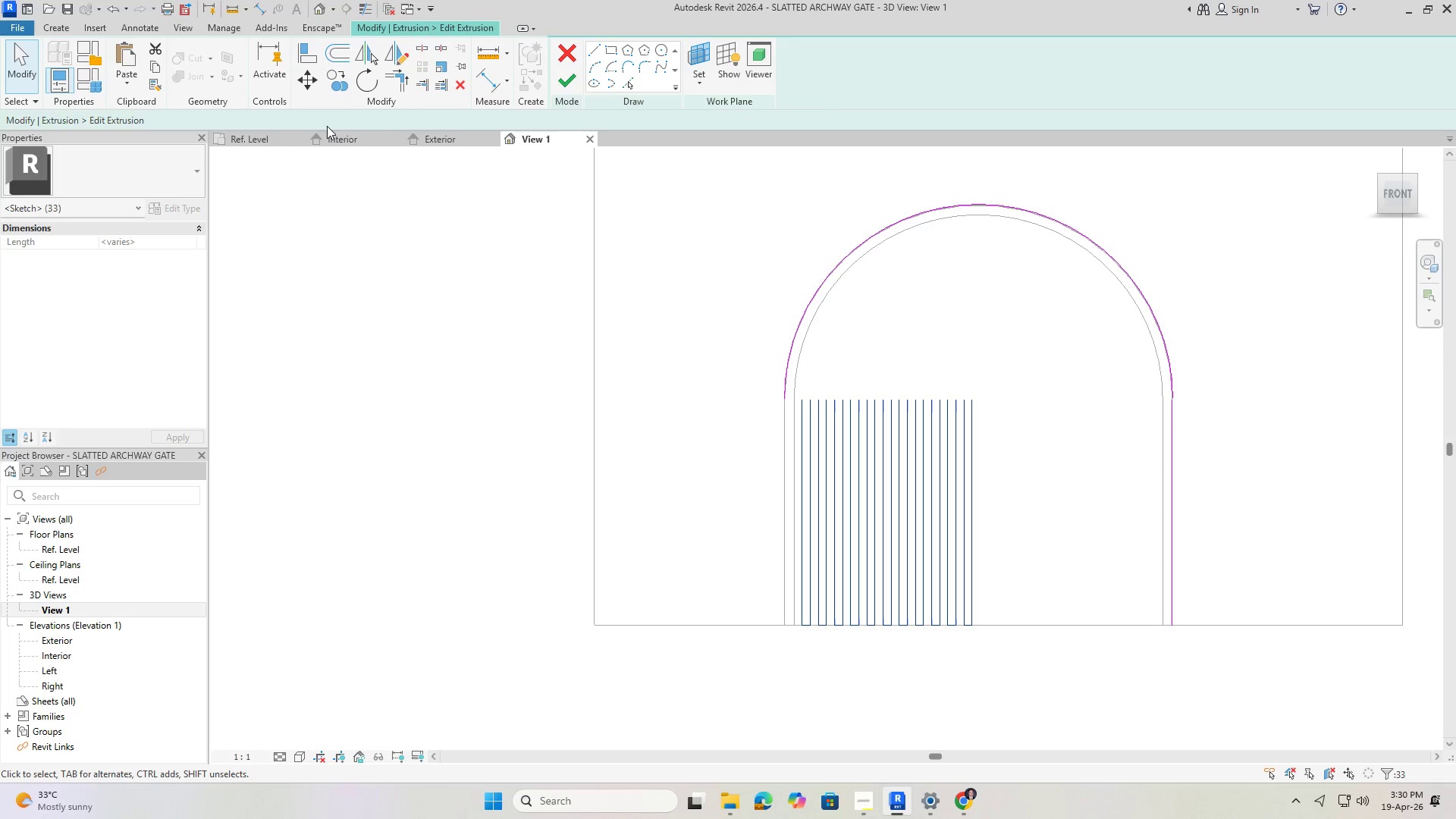 
left_click([343, 78])
 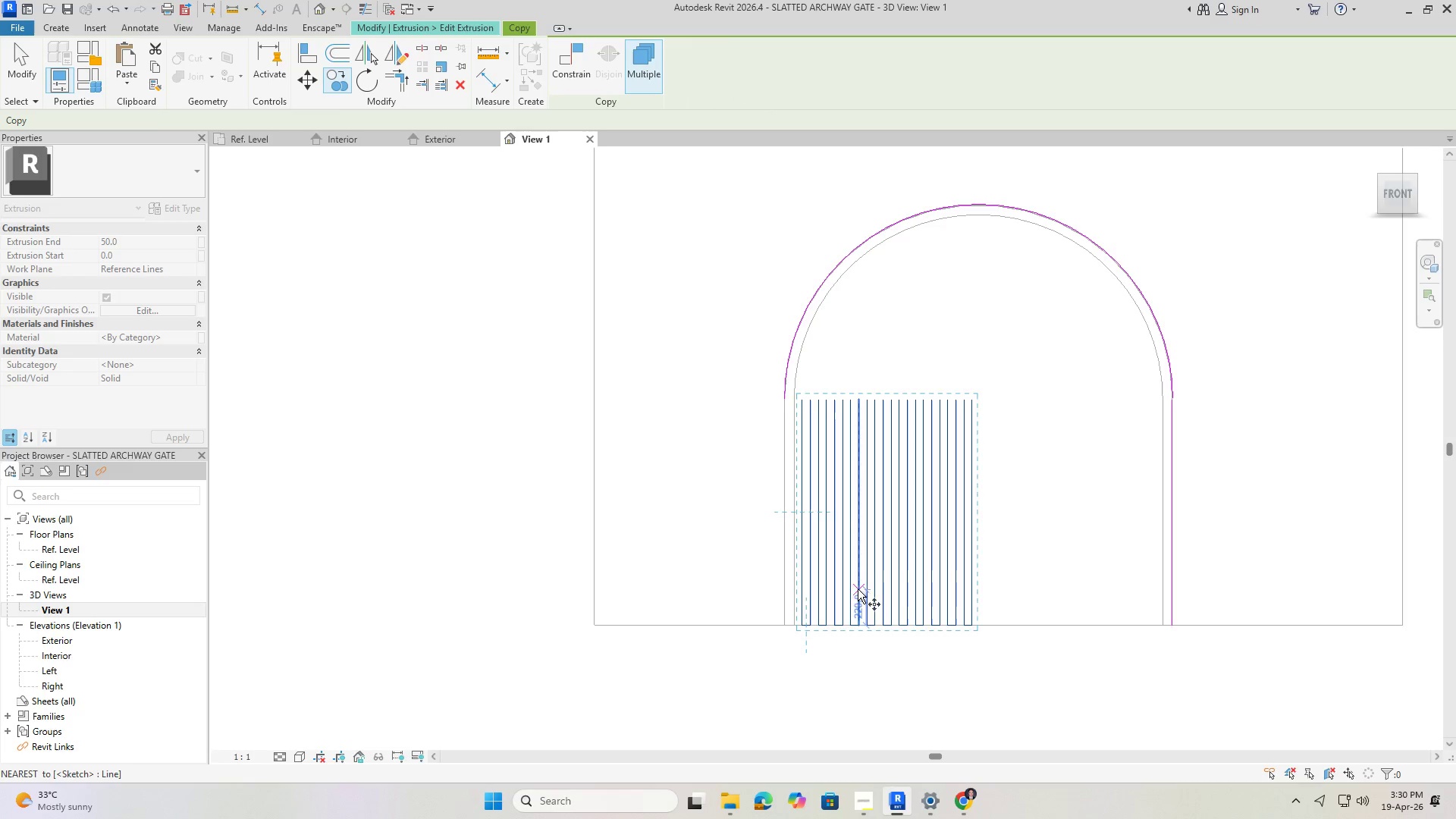 
scroll: coordinate [789, 640], scroll_direction: up, amount: 10.0
 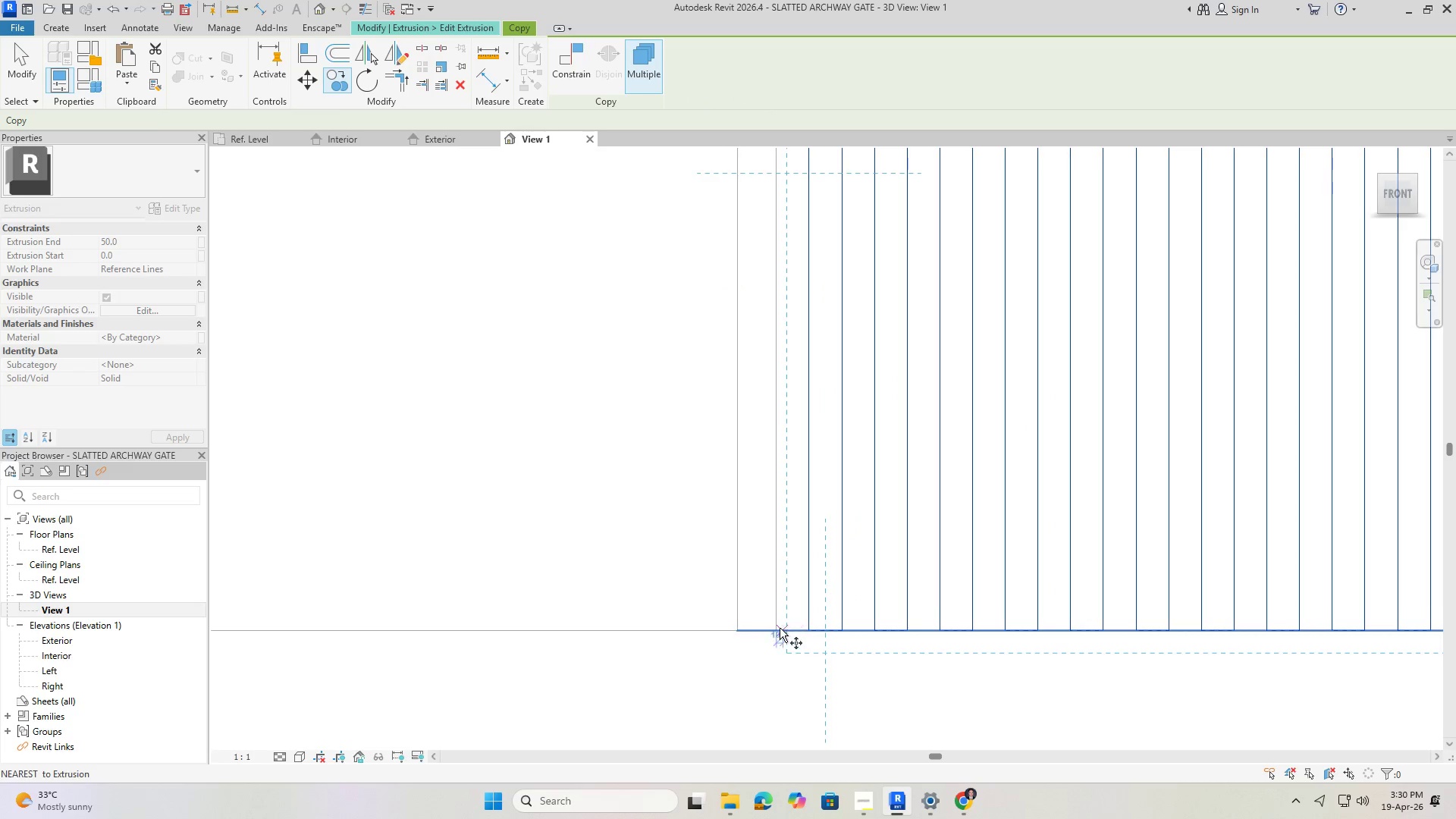 
left_click([776, 626])
 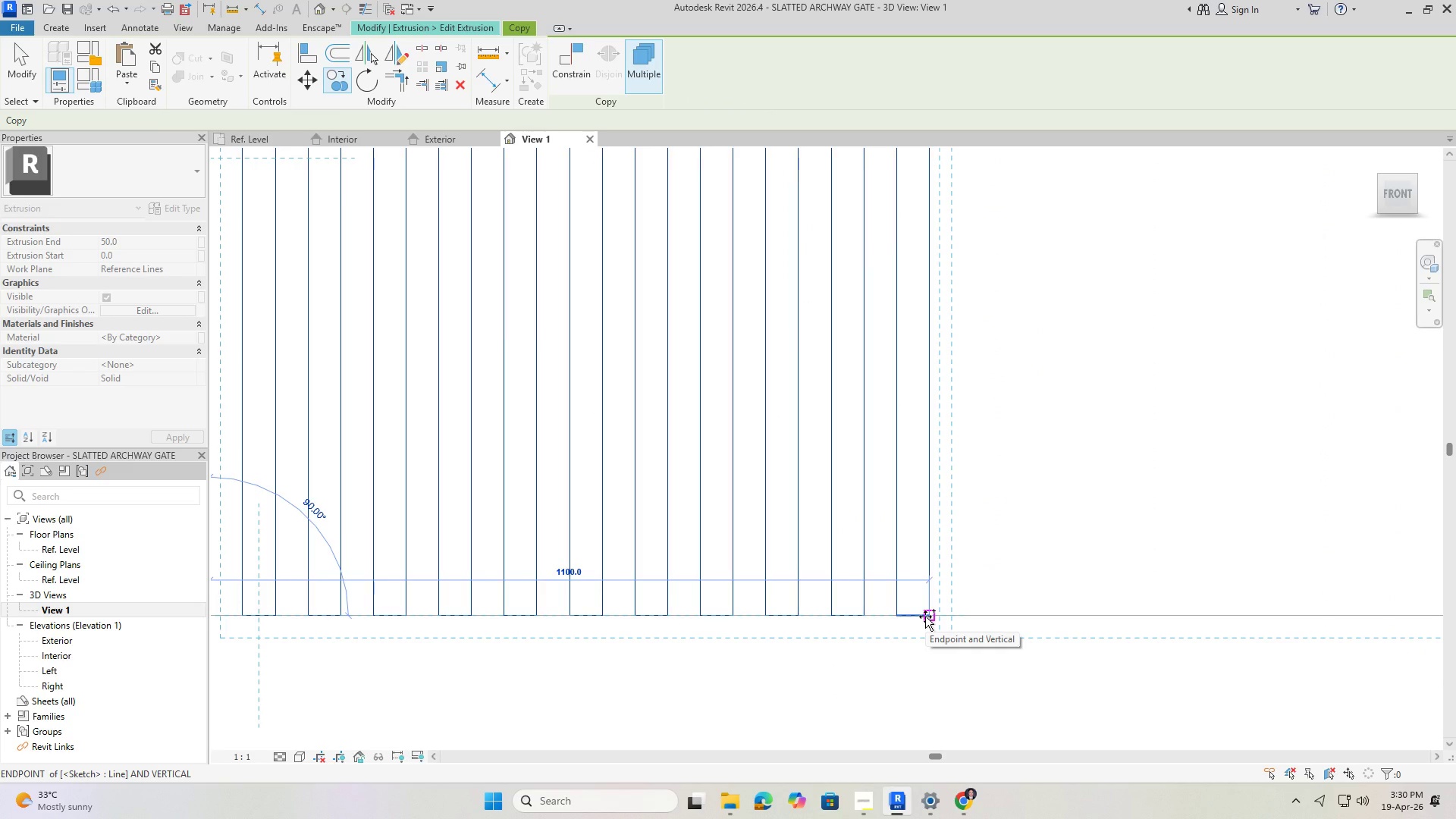 
left_click([925, 617])
 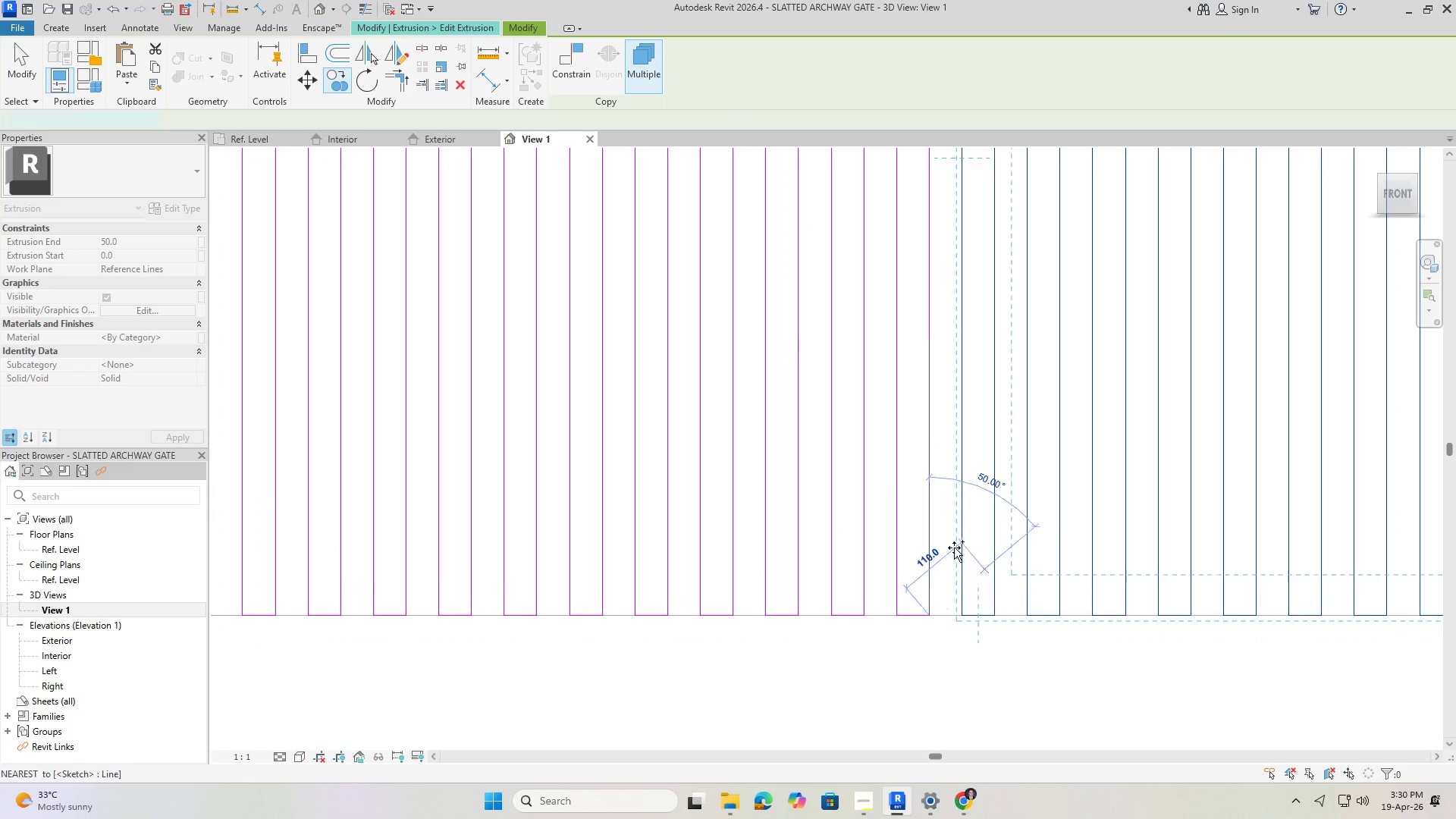 
scroll: coordinate [632, 520], scroll_direction: down, amount: 7.0
 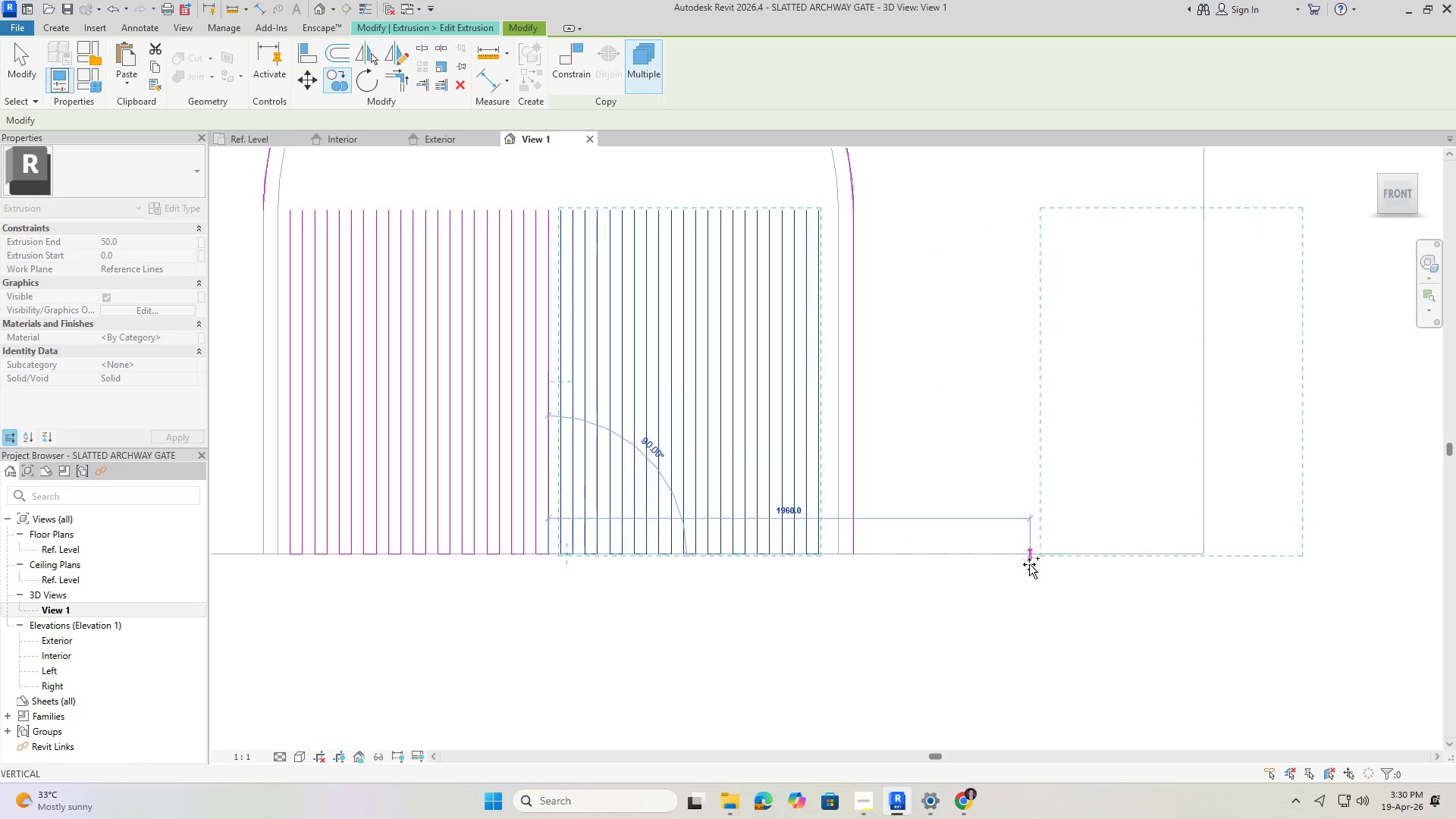 
scroll: coordinate [832, 541], scroll_direction: up, amount: 9.0
 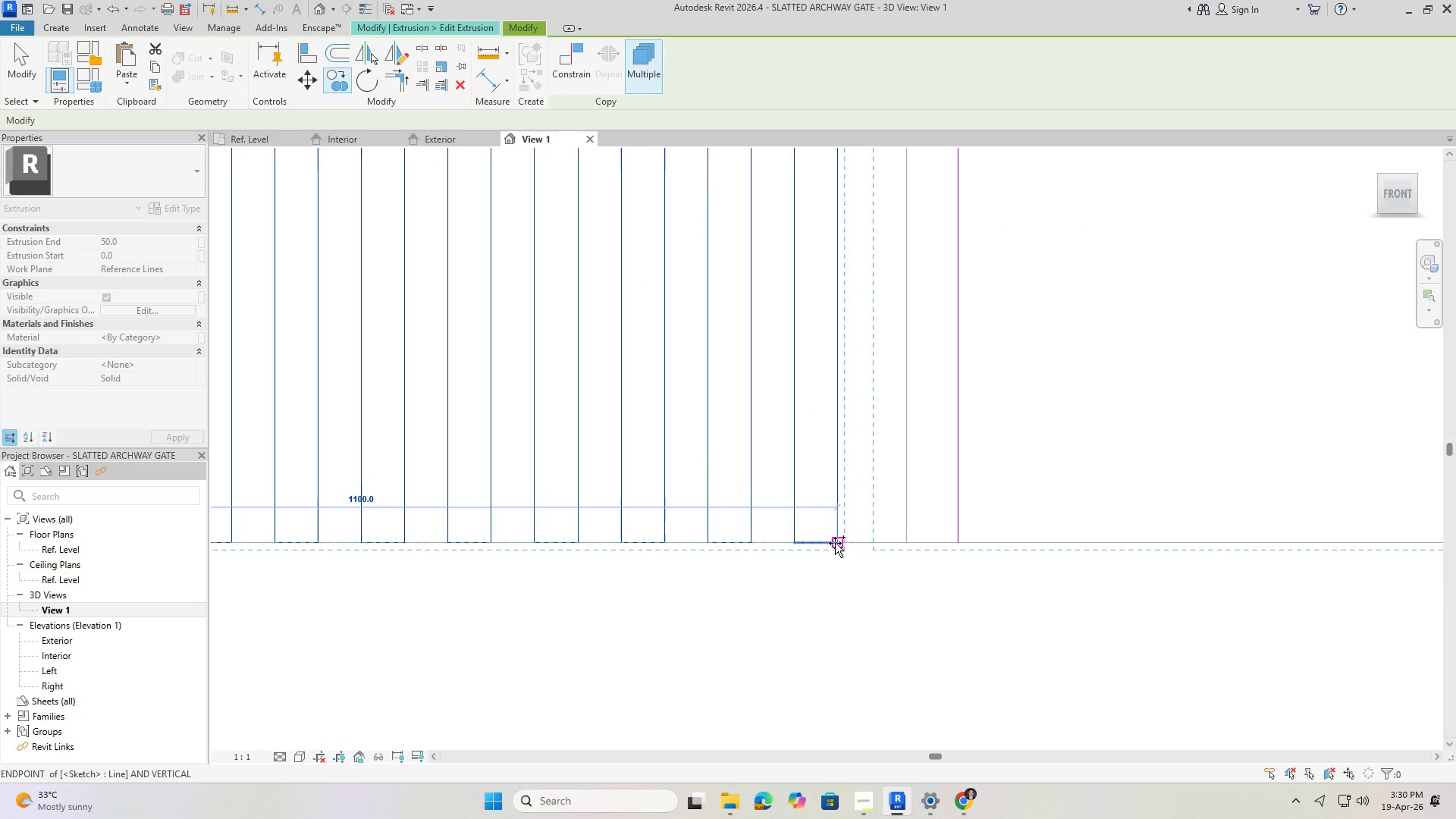 
key(Escape)
 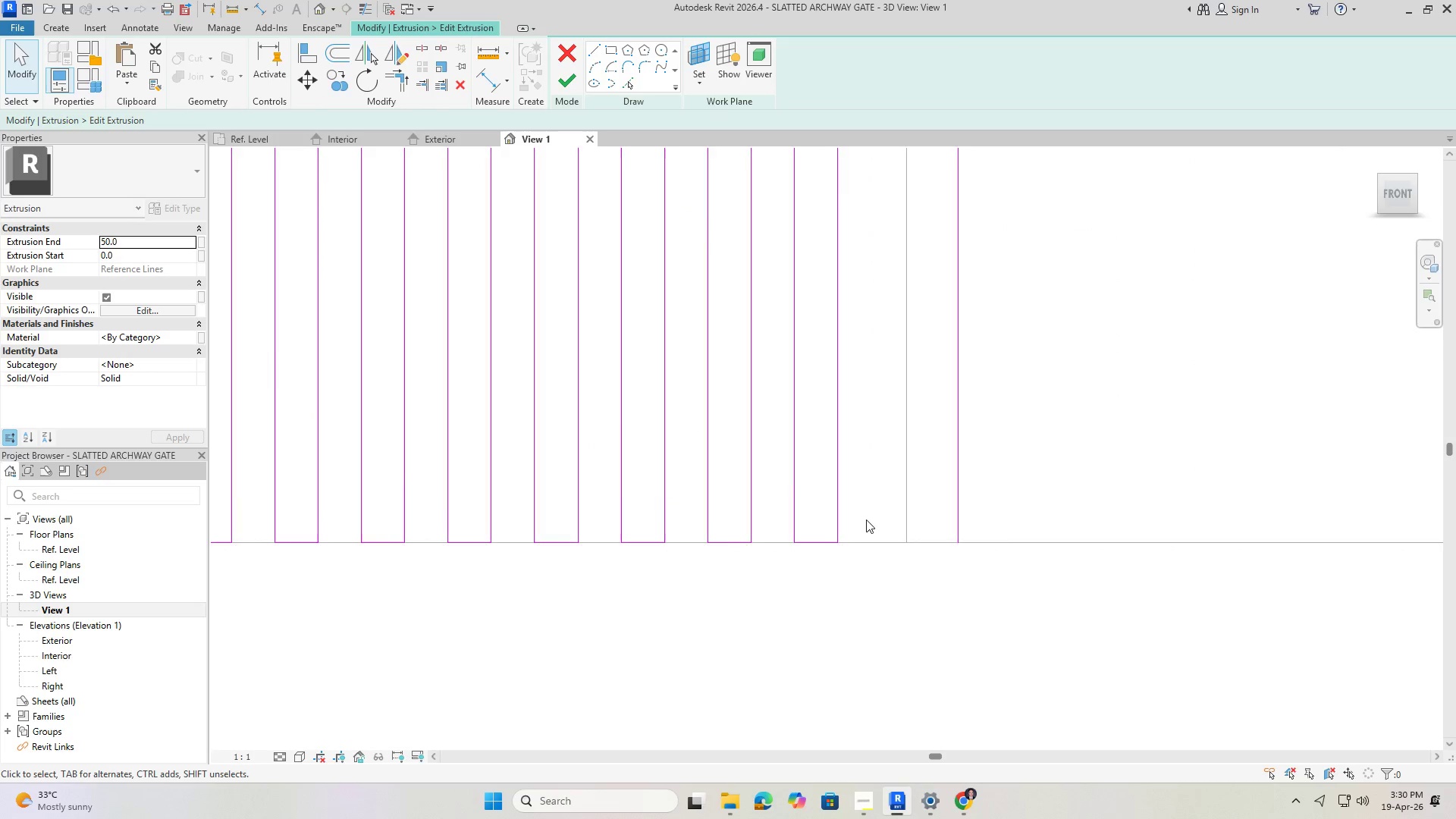 
key(Escape)
 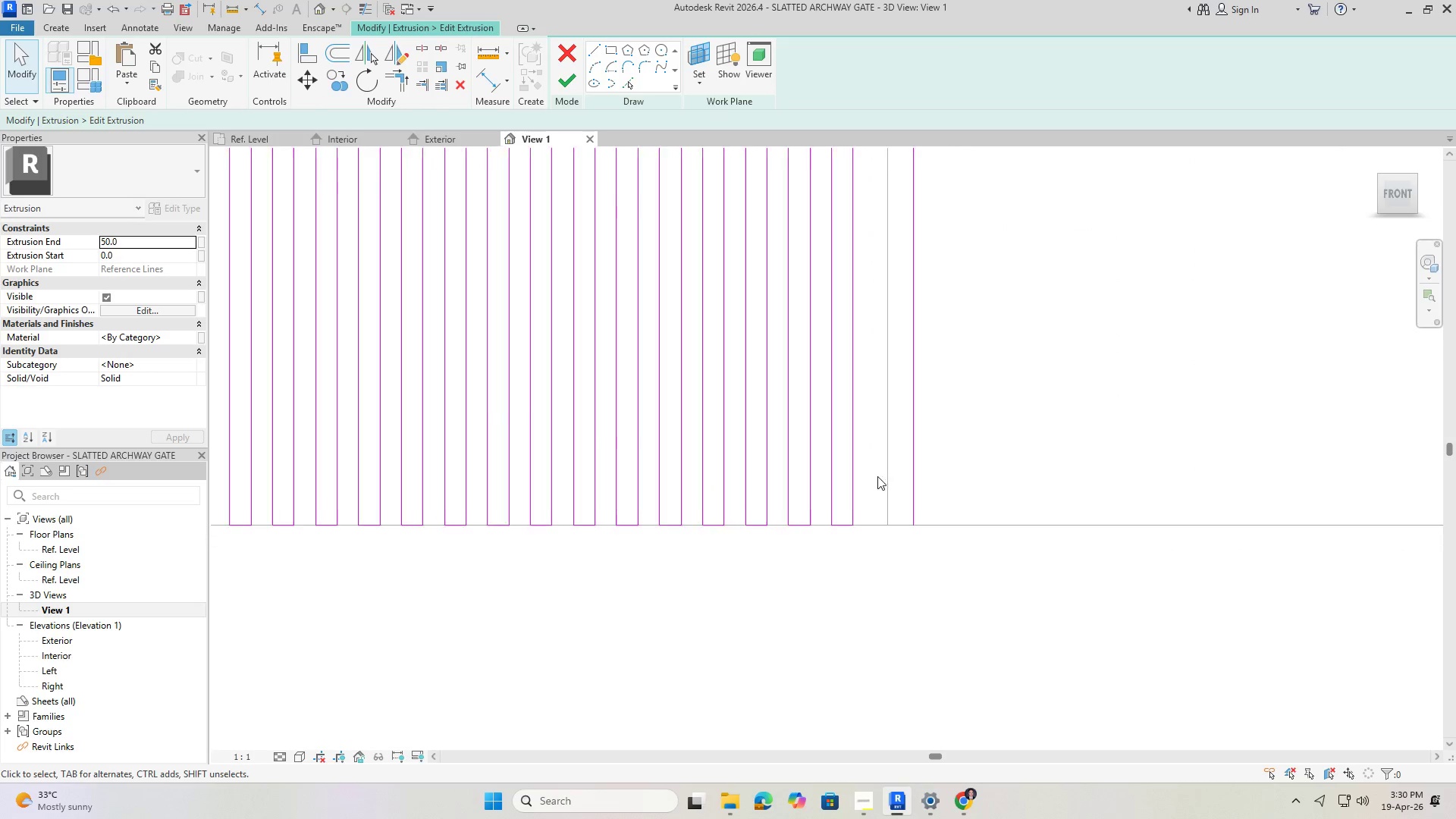 
scroll: coordinate [835, 470], scroll_direction: down, amount: 12.0
 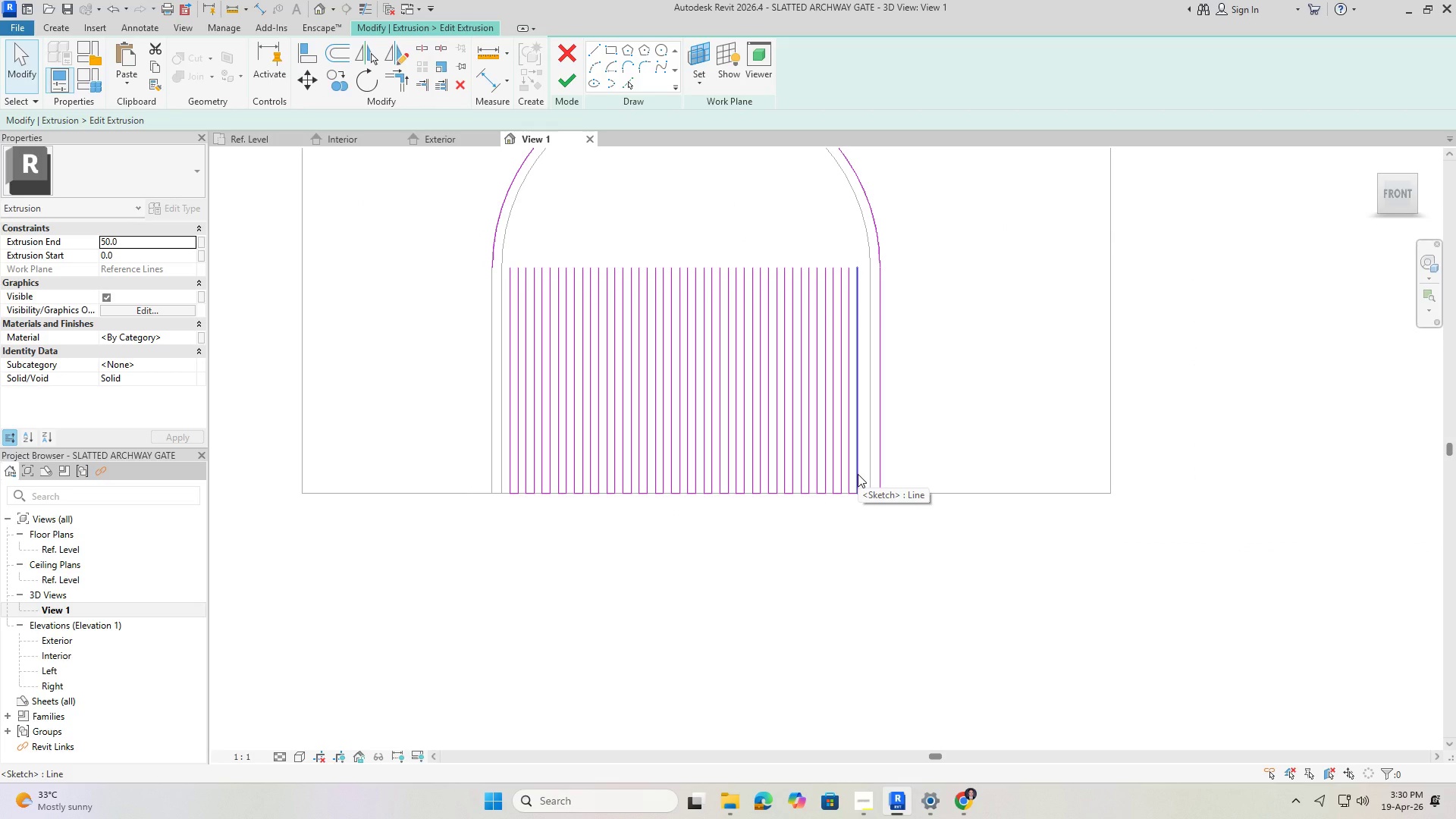 
wait(5.8)
 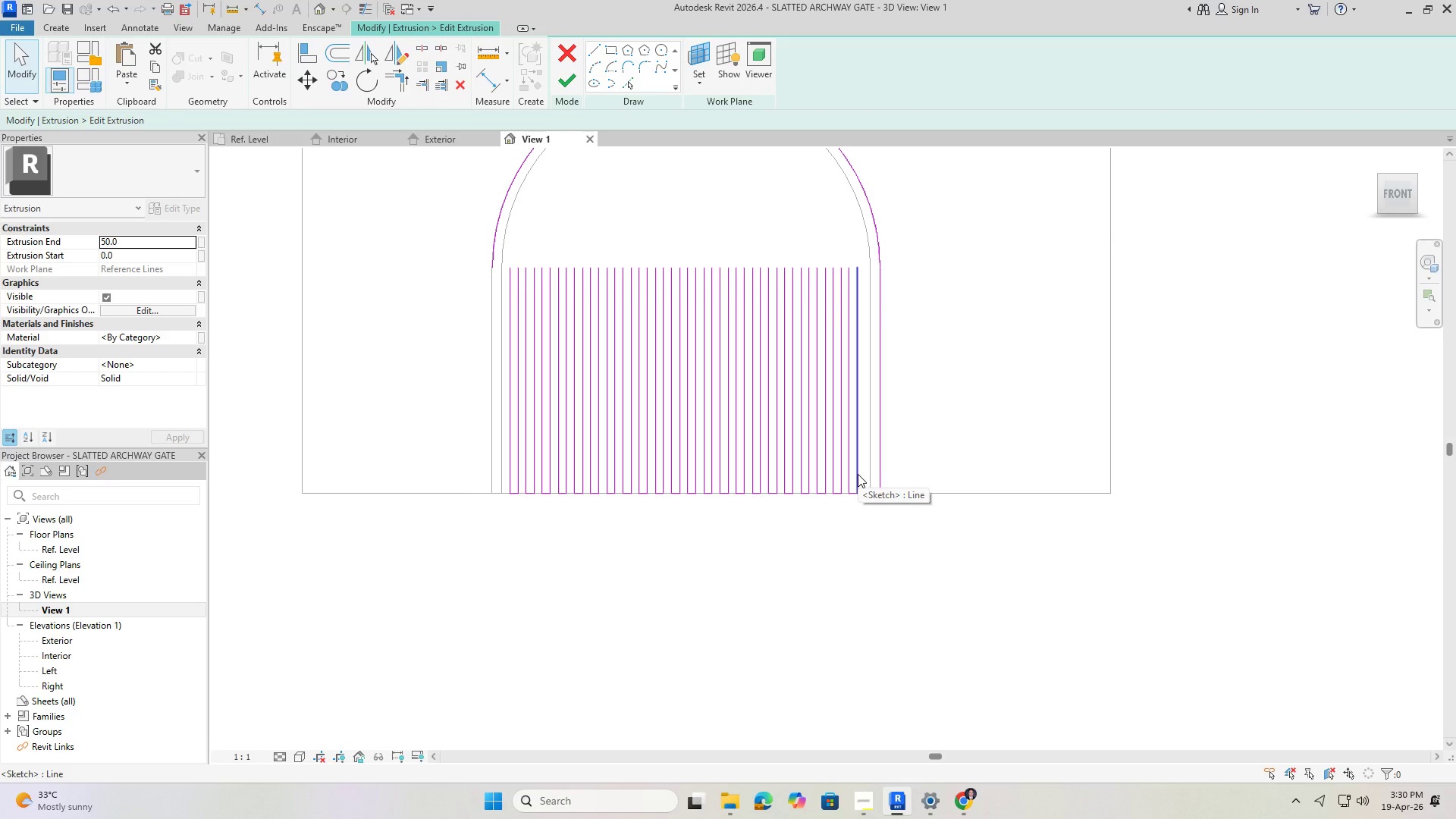 
scroll: coordinate [858, 474], scroll_direction: up, amount: 1.0
 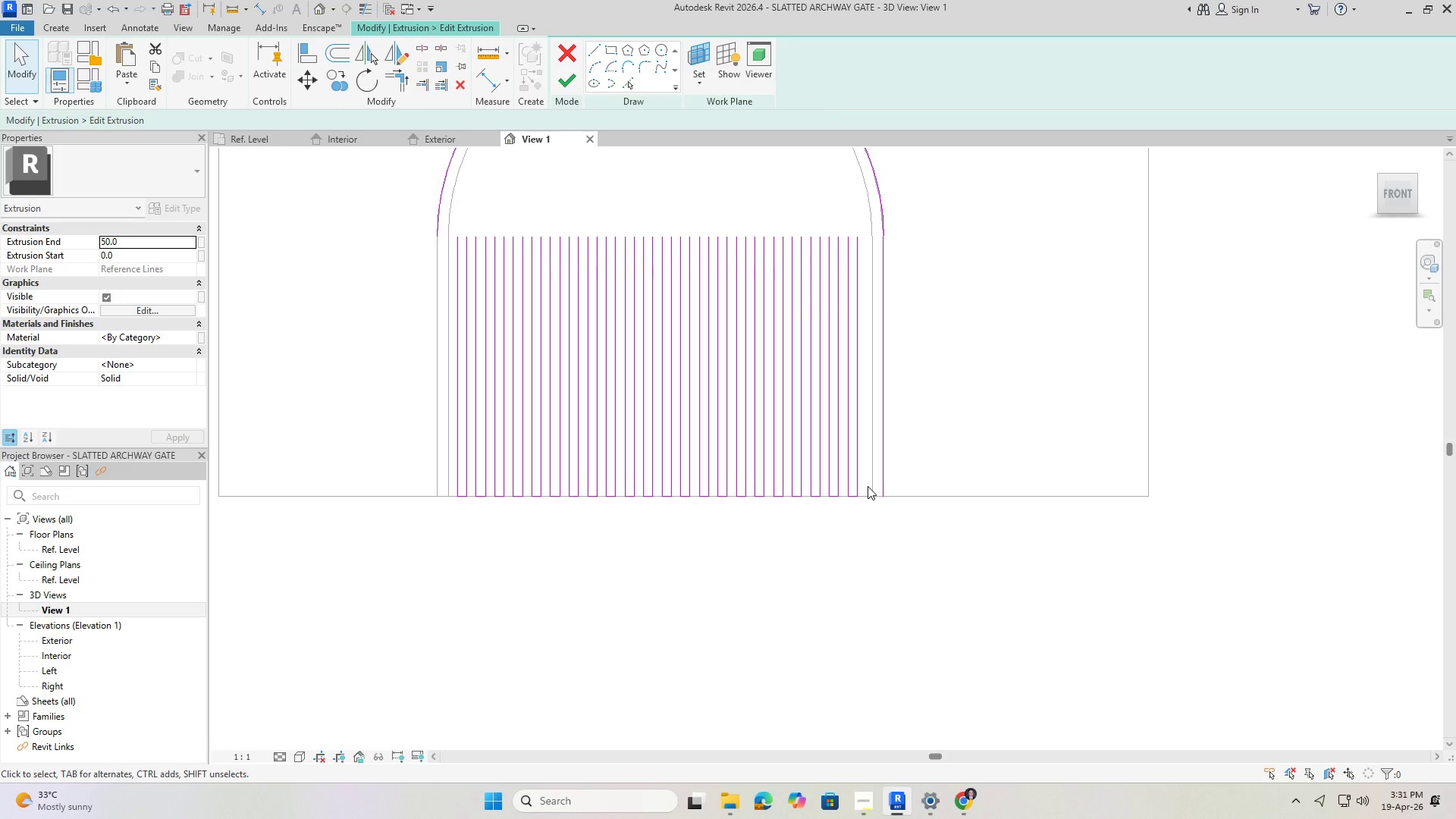 
wait(12.23)
 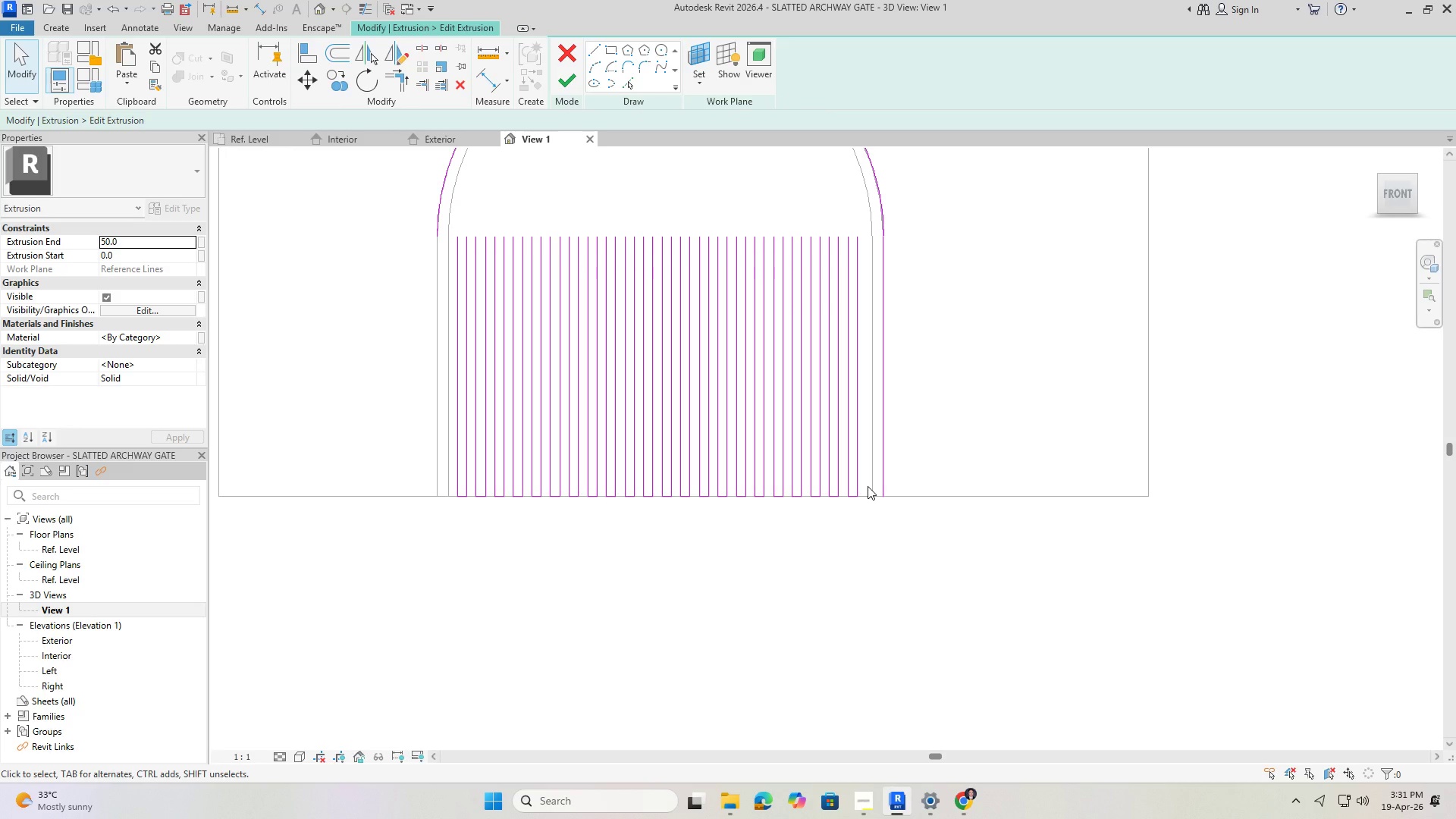 
key(Escape)
 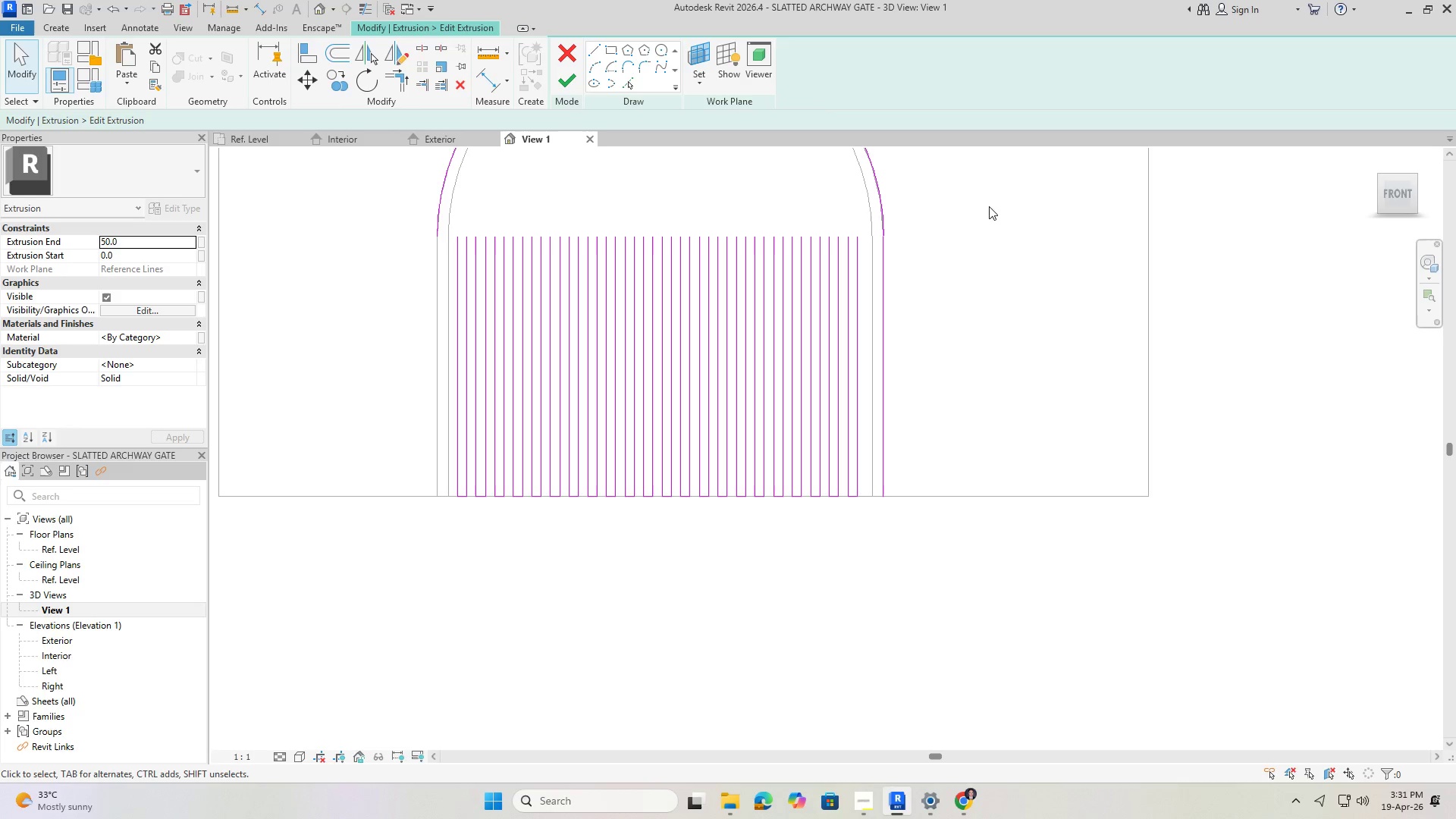 
key(Escape)
 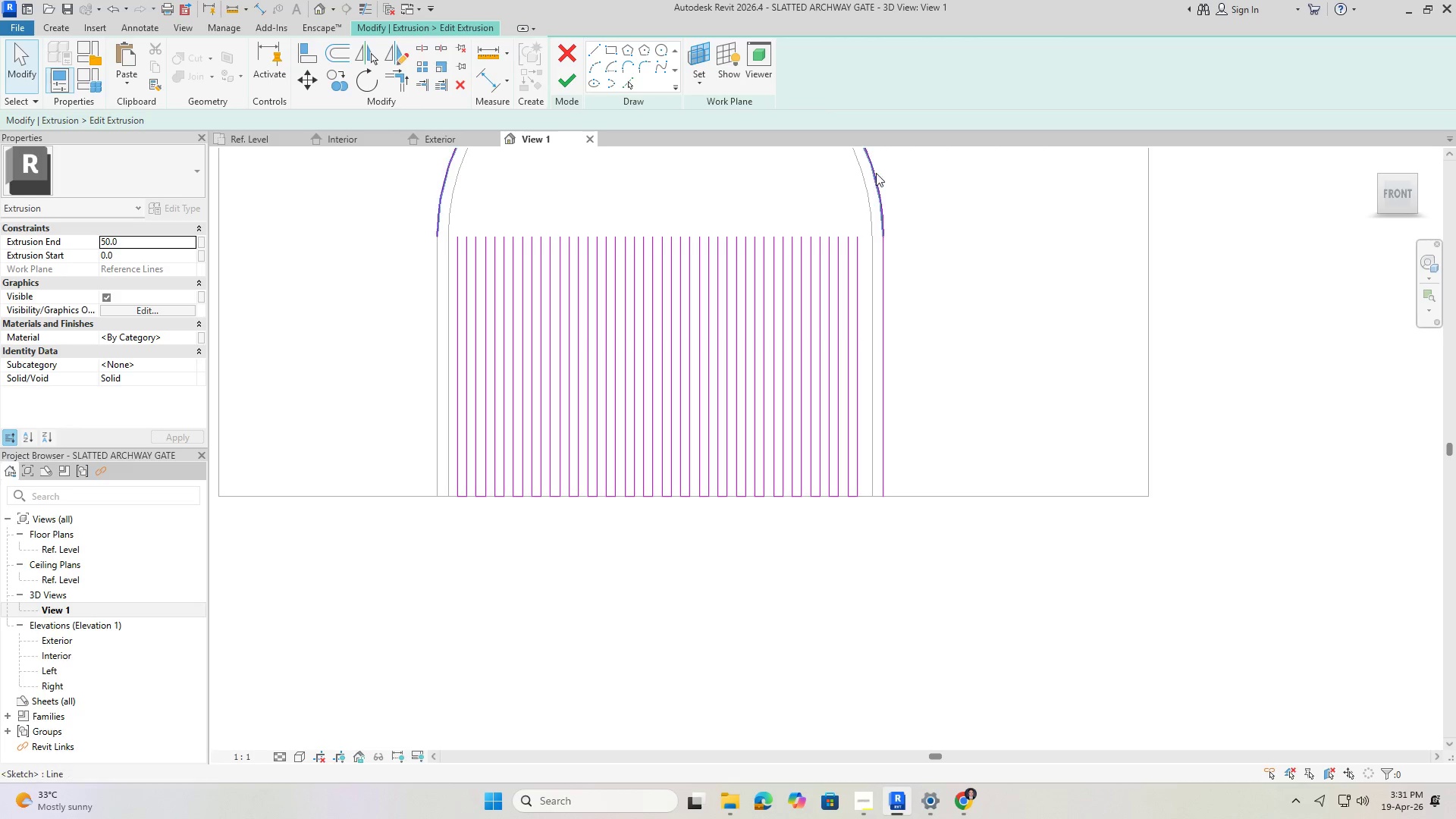 
left_click([874, 173])
 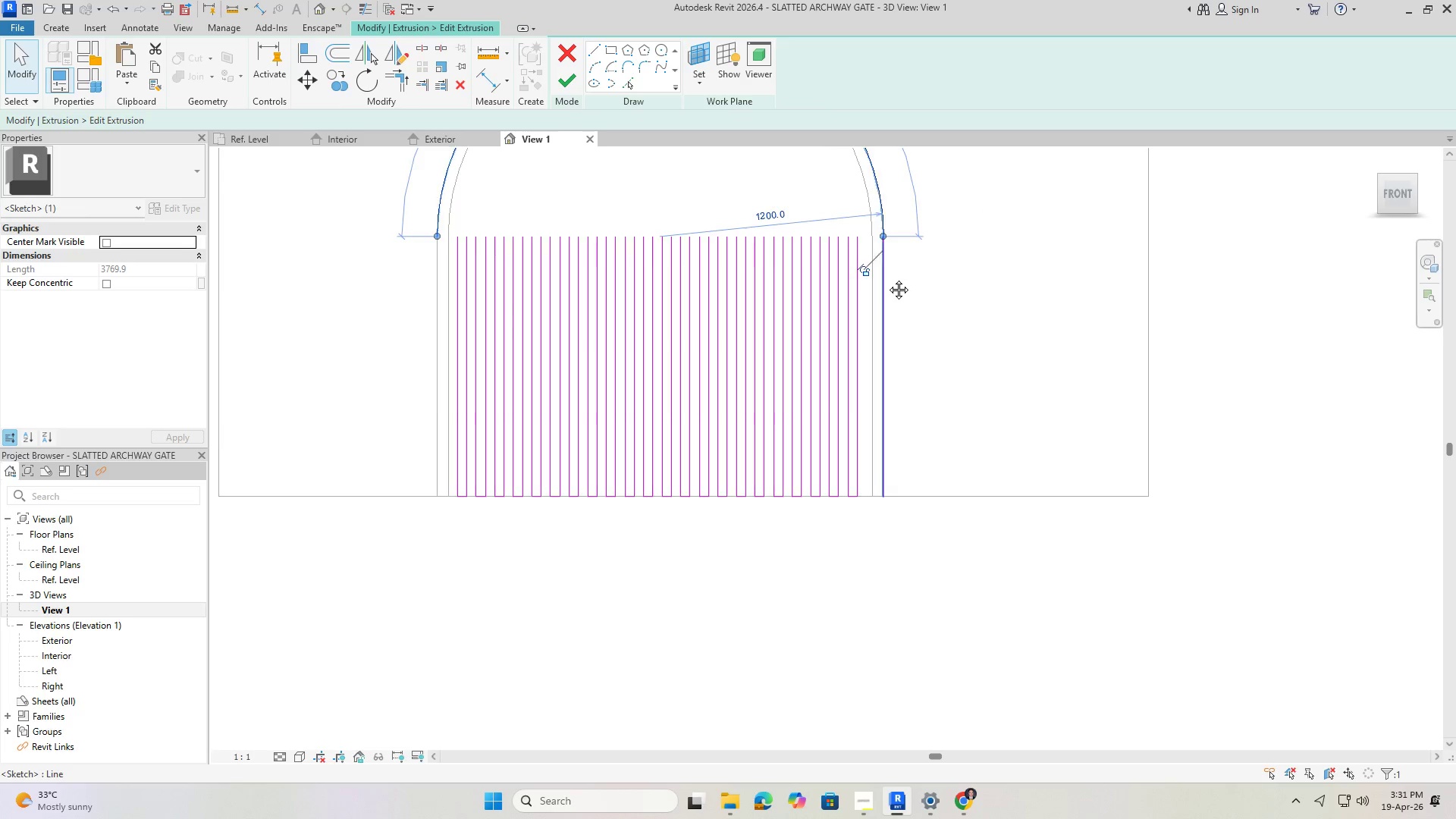 
scroll: coordinate [904, 358], scroll_direction: down, amount: 2.0
 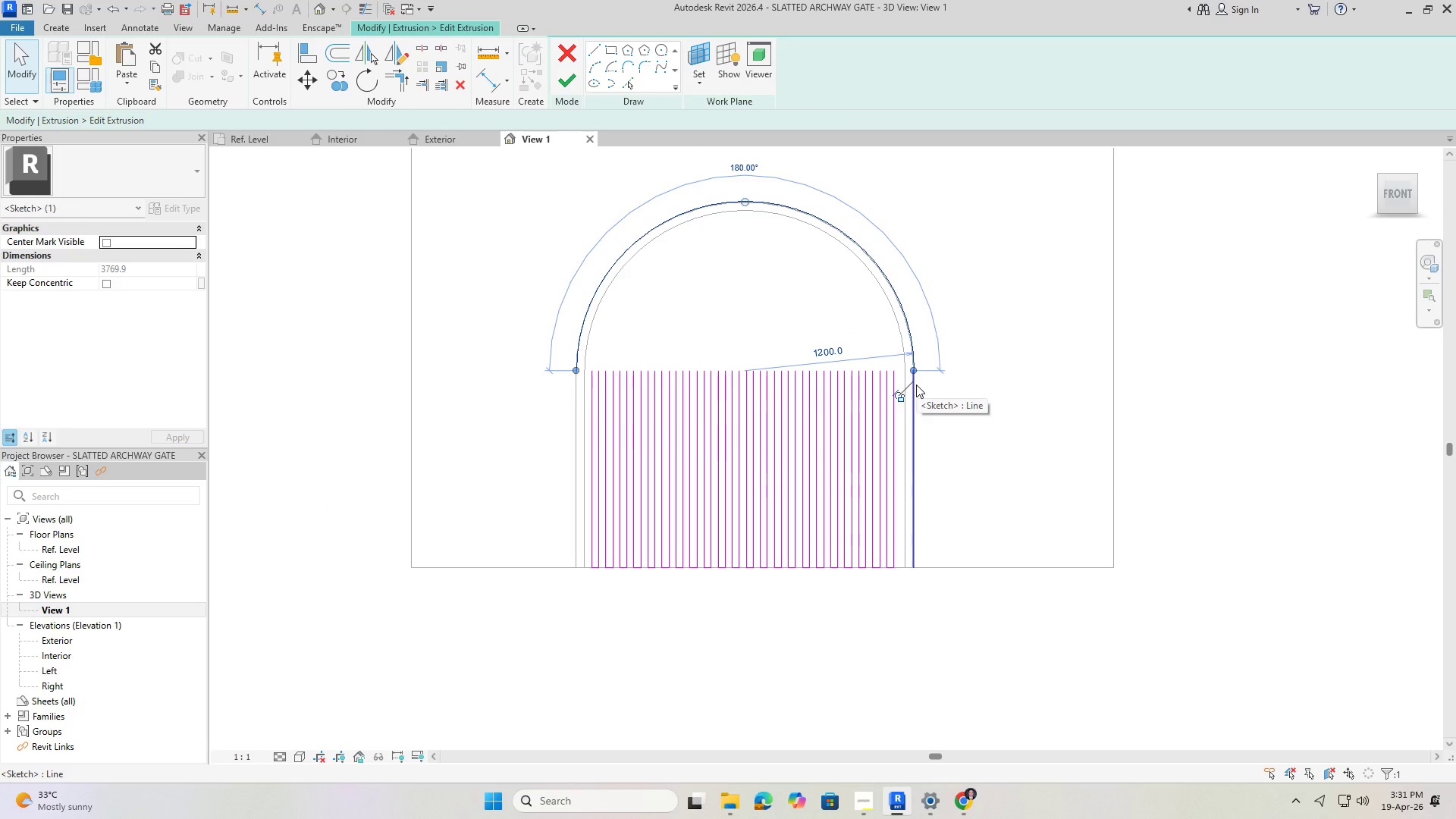 
key(Delete)
 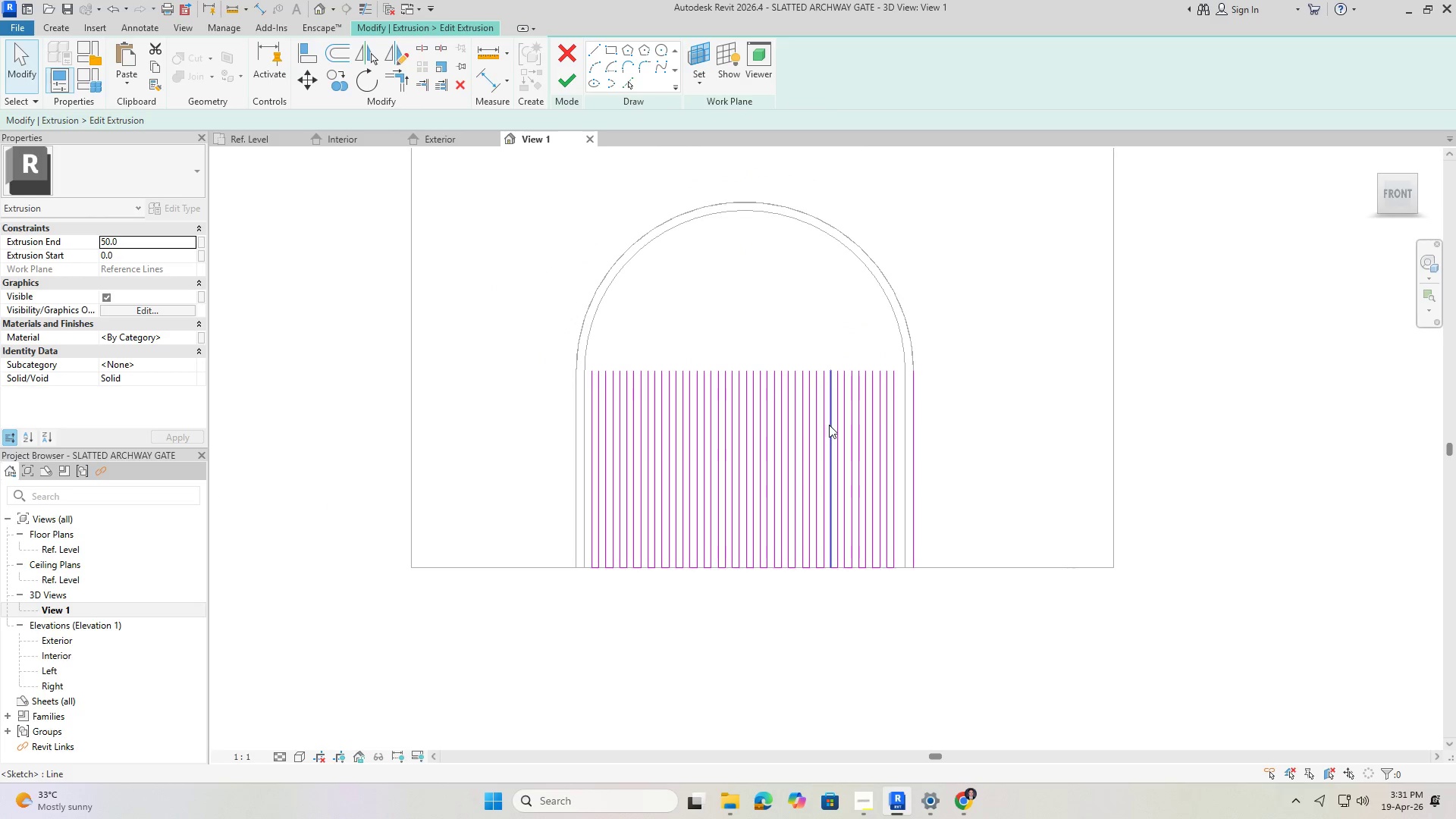 
scroll: coordinate [837, 405], scroll_direction: up, amount: 2.0
 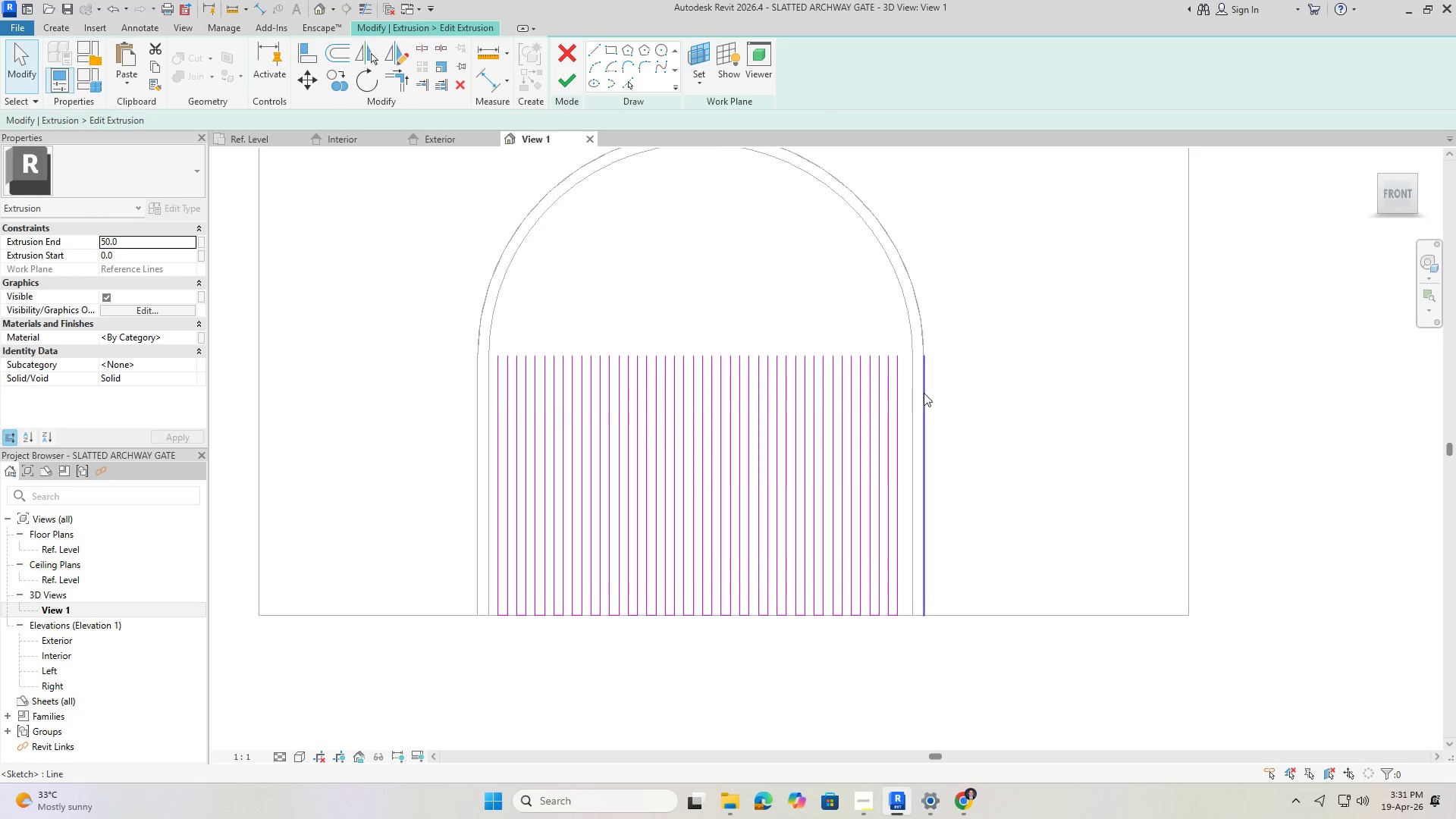 
left_click([927, 393])
 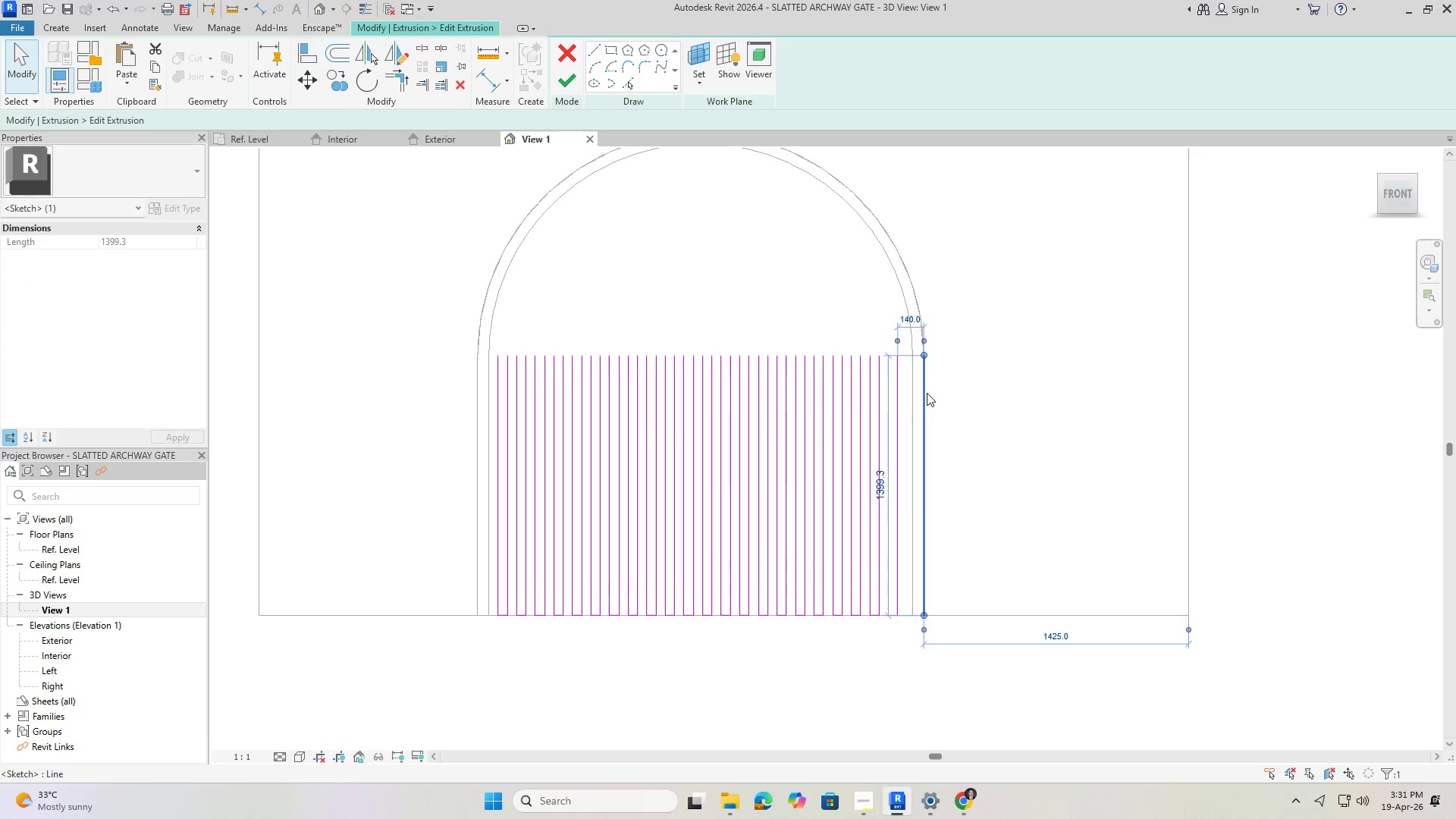 
key(Delete)
 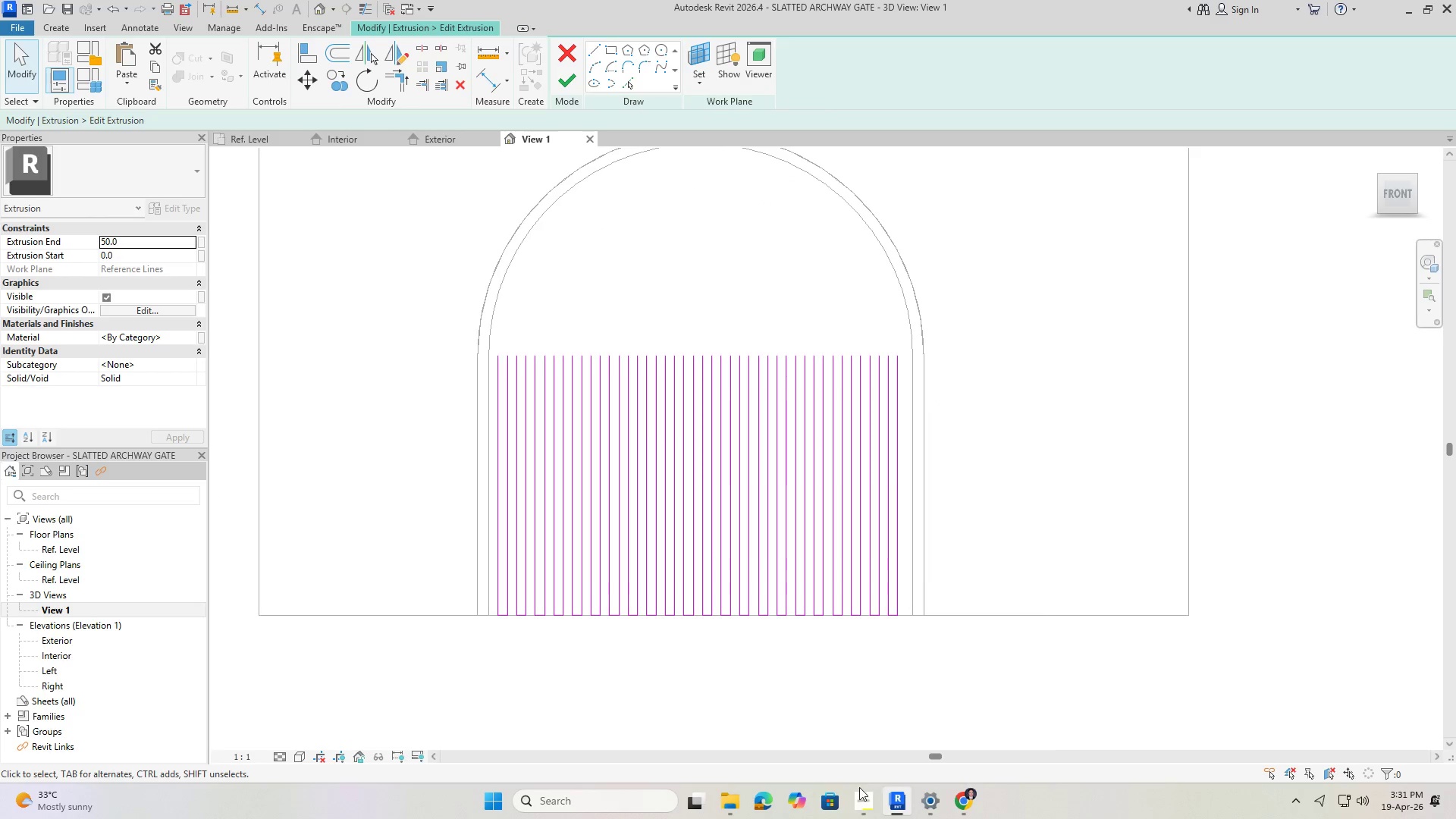 
left_click([853, 796])